 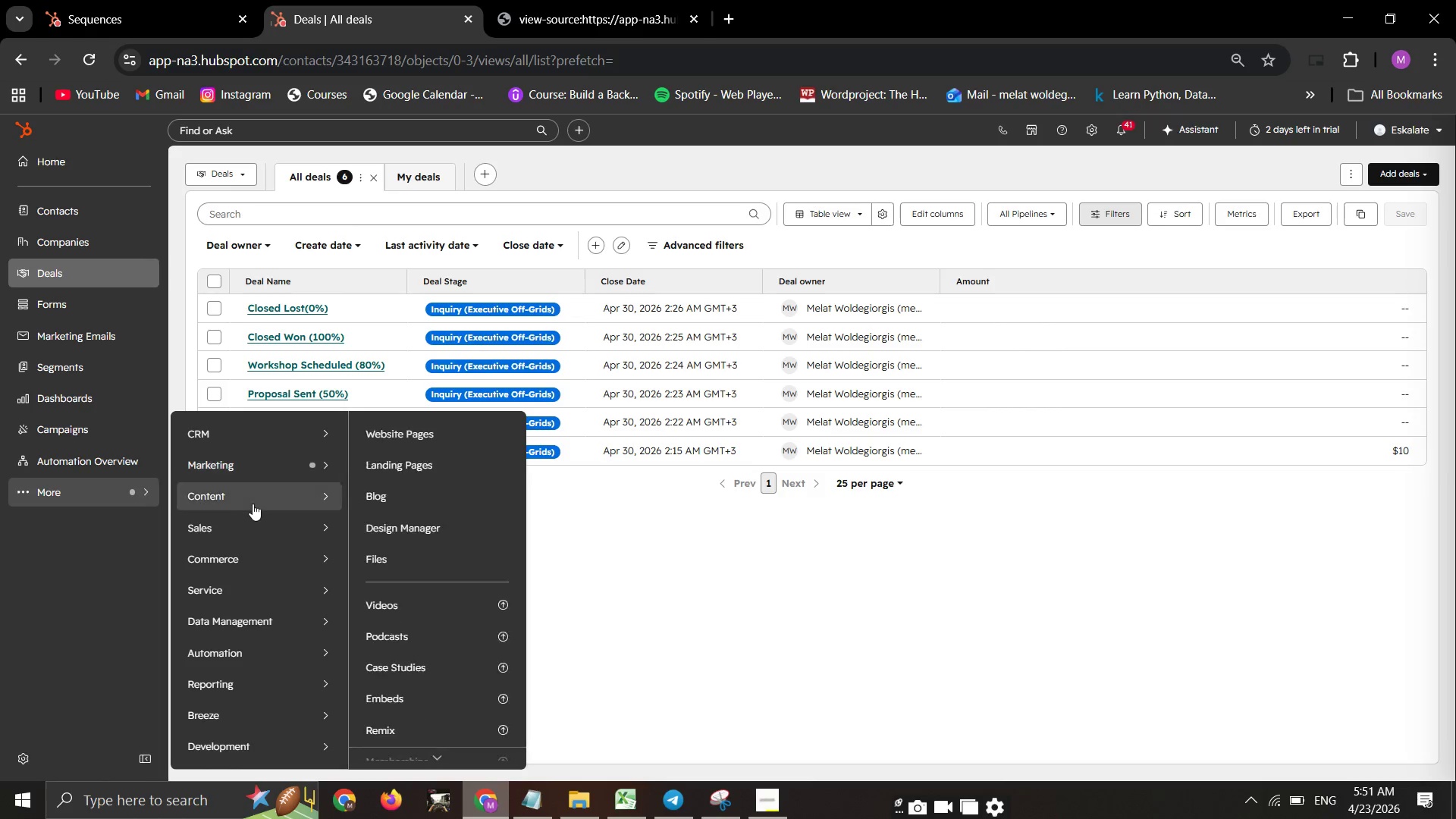 
left_click([395, 516])
 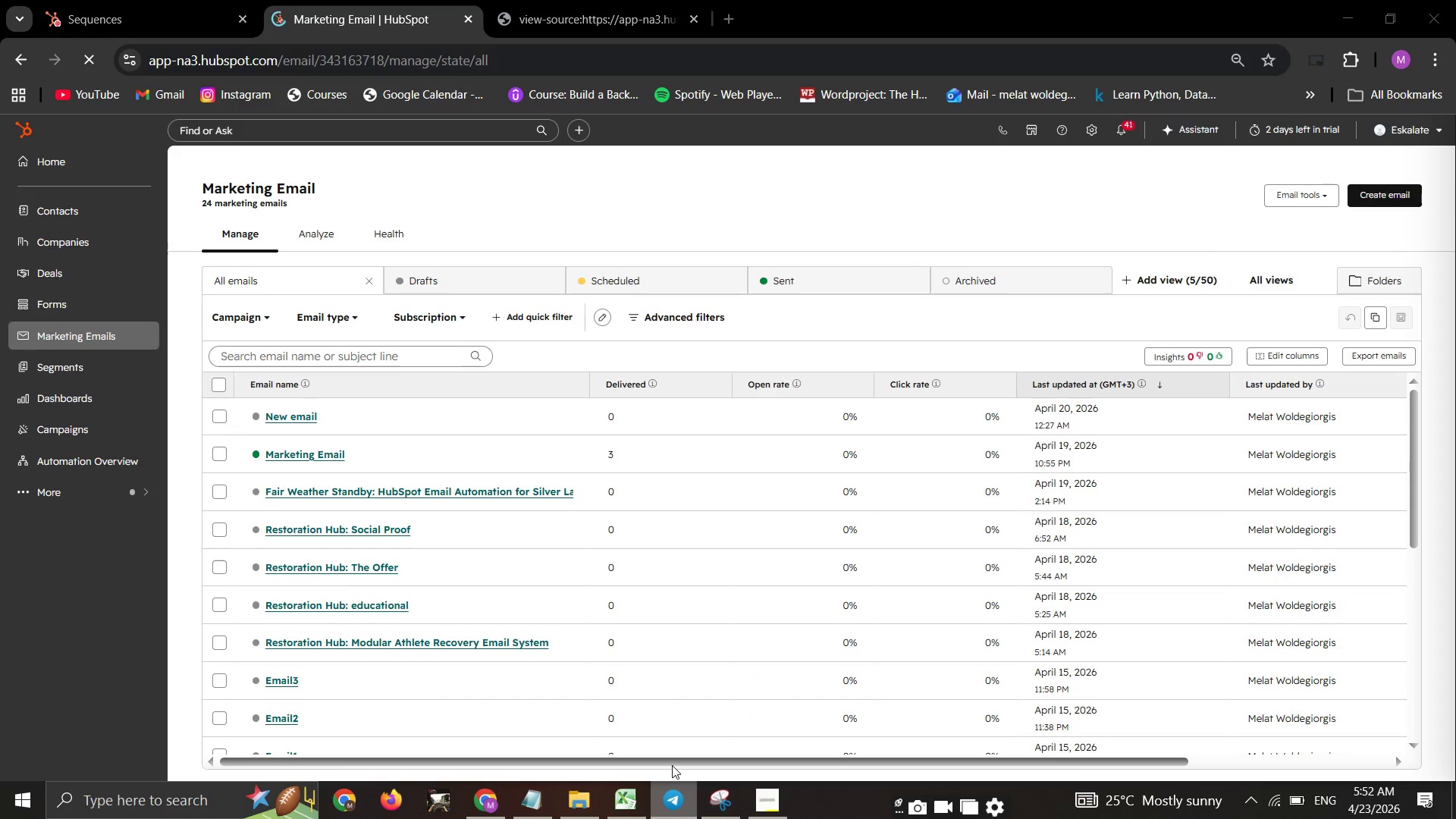 
wait(25.67)
 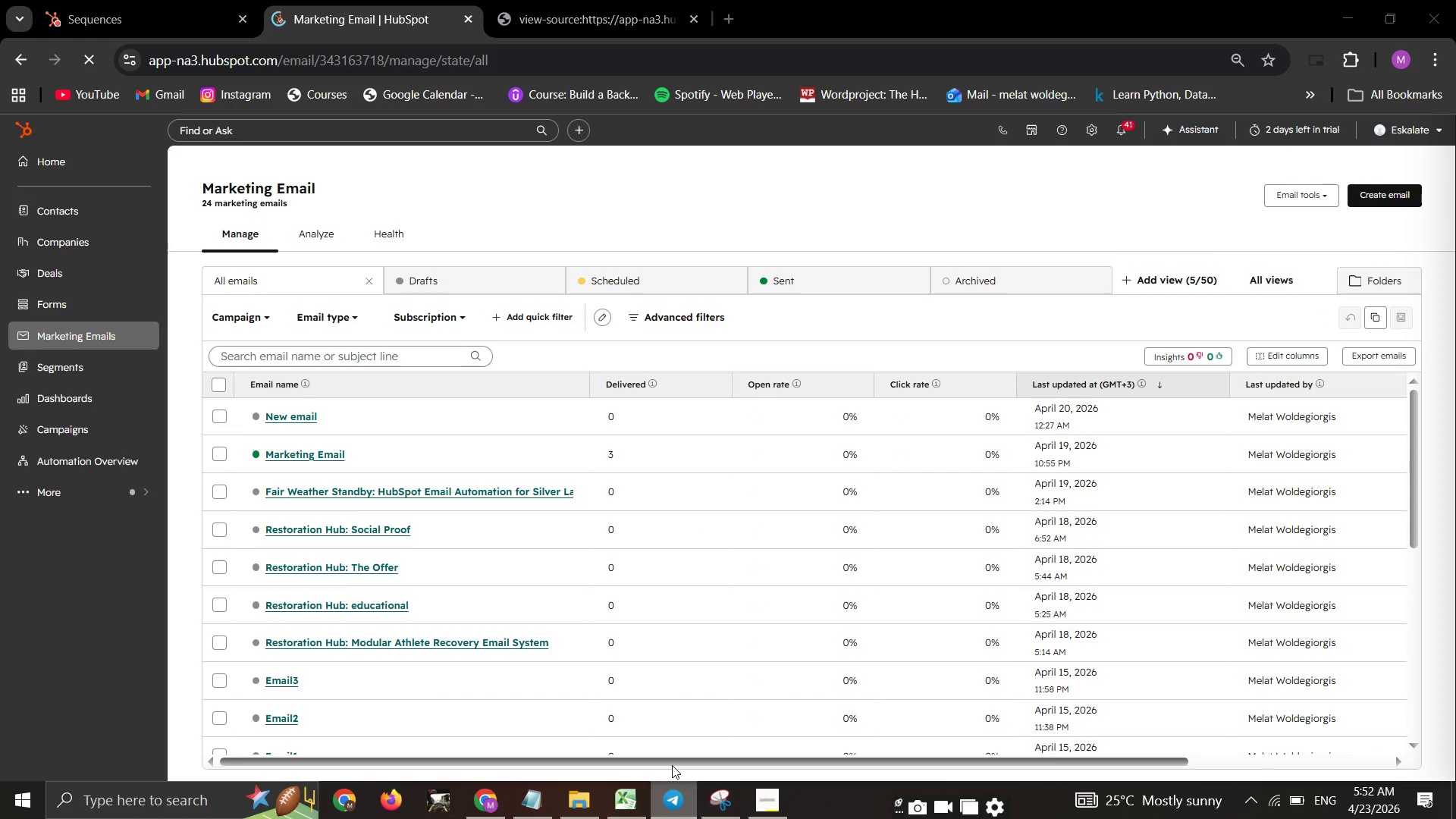 
left_click([662, 796])
 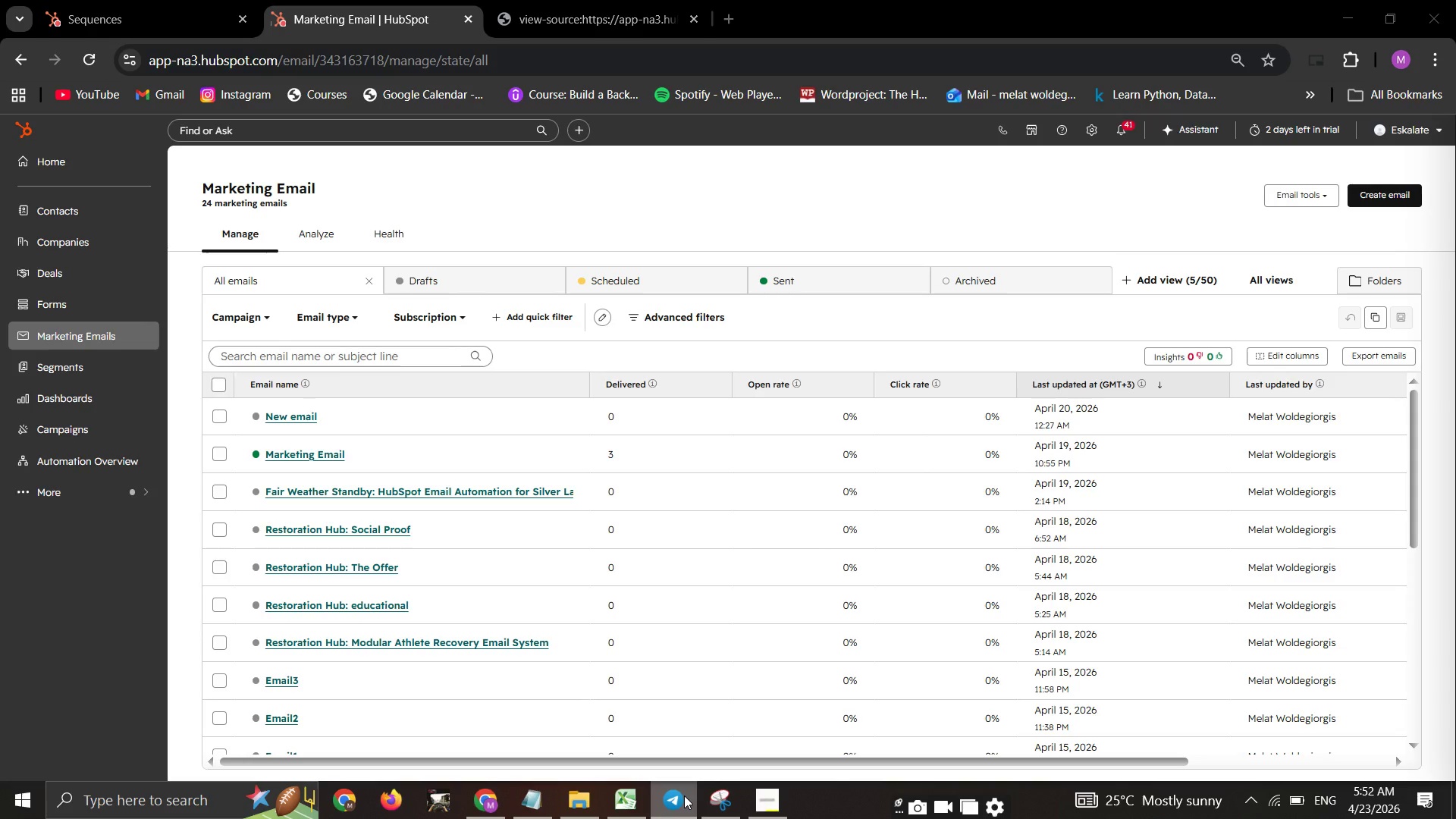 
left_click([684, 795])
 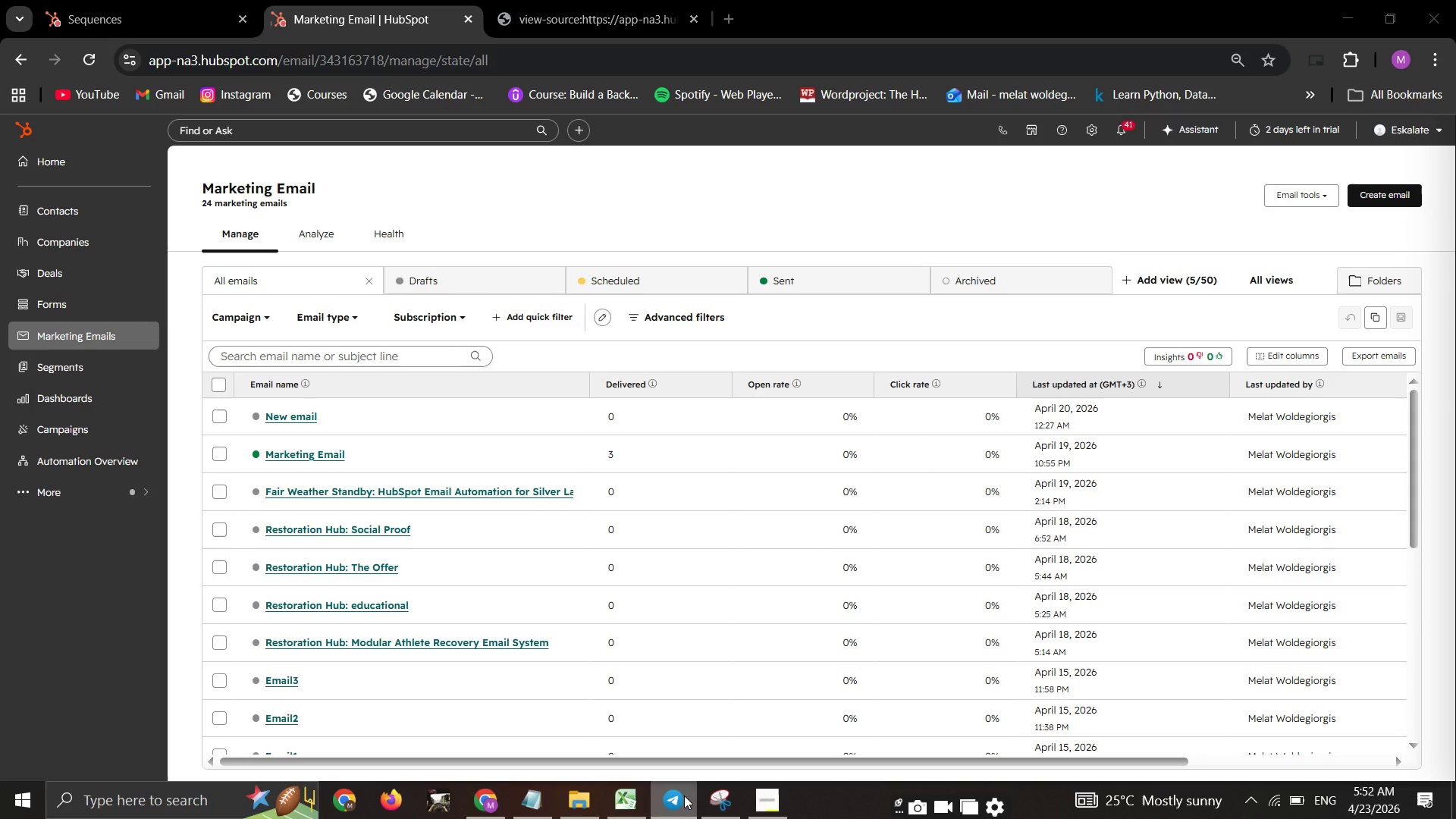 
double_click([684, 795])
 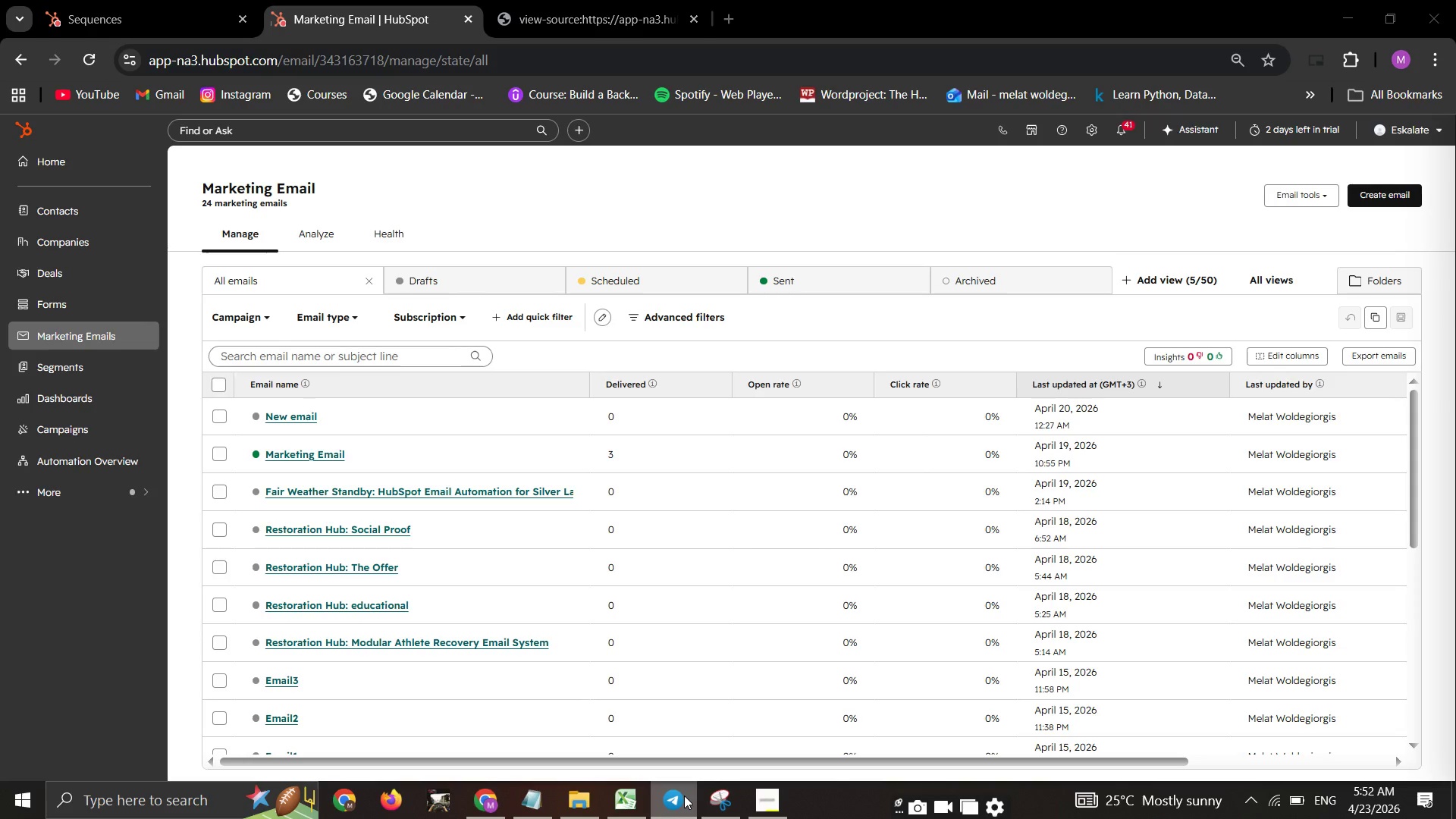 
double_click([684, 795])
 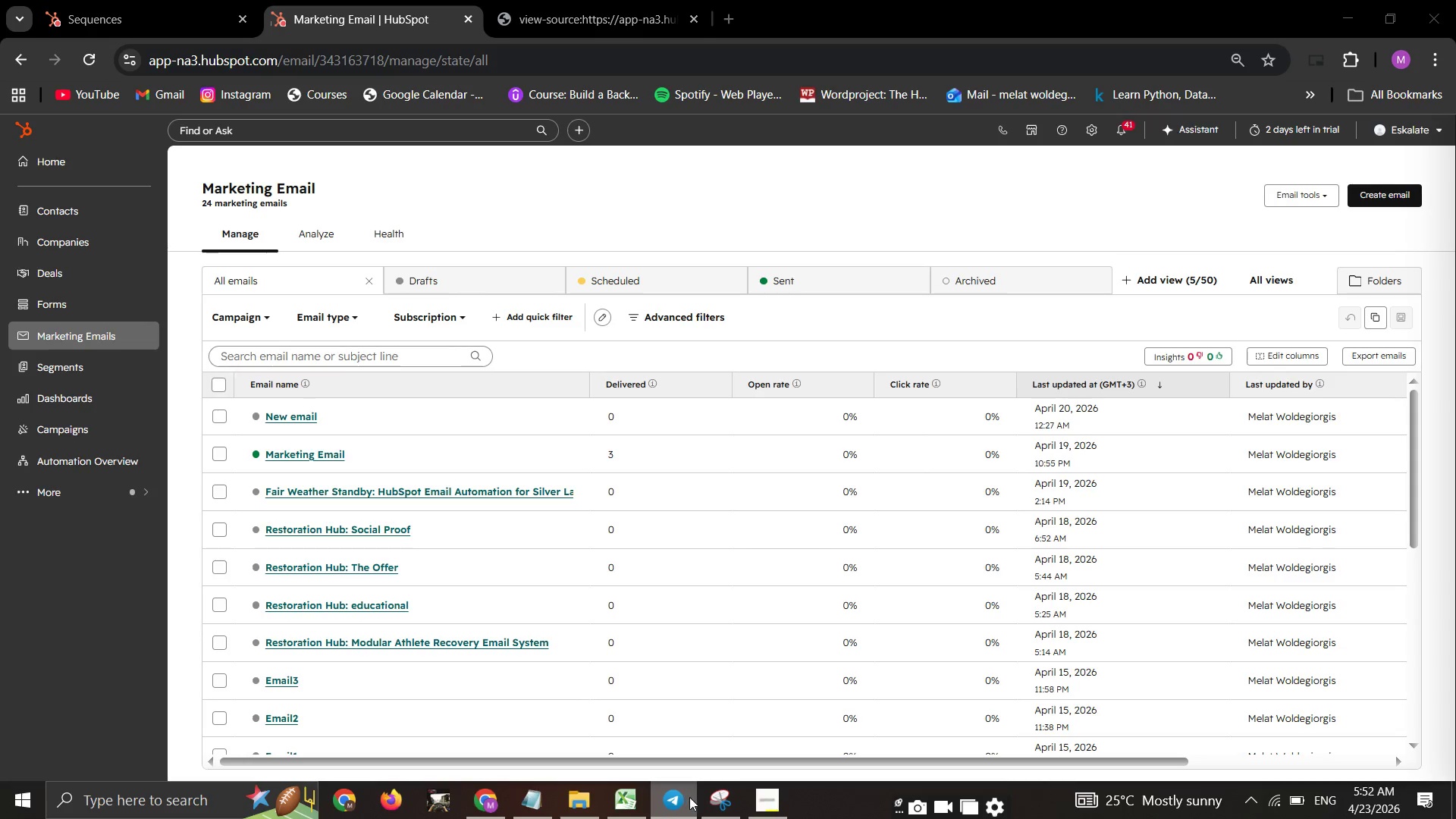 
right_click([689, 797])
 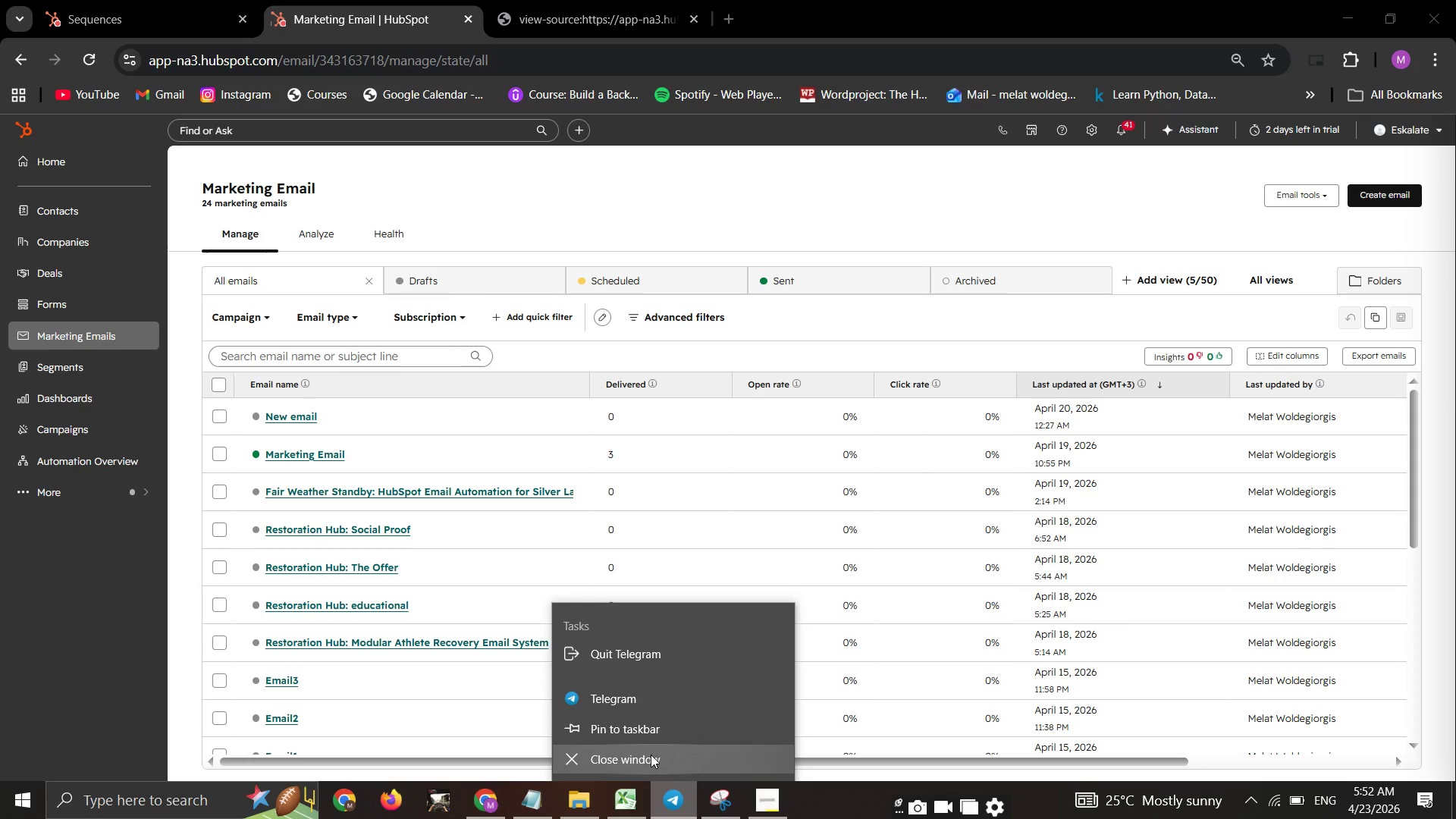 
left_click([651, 755])
 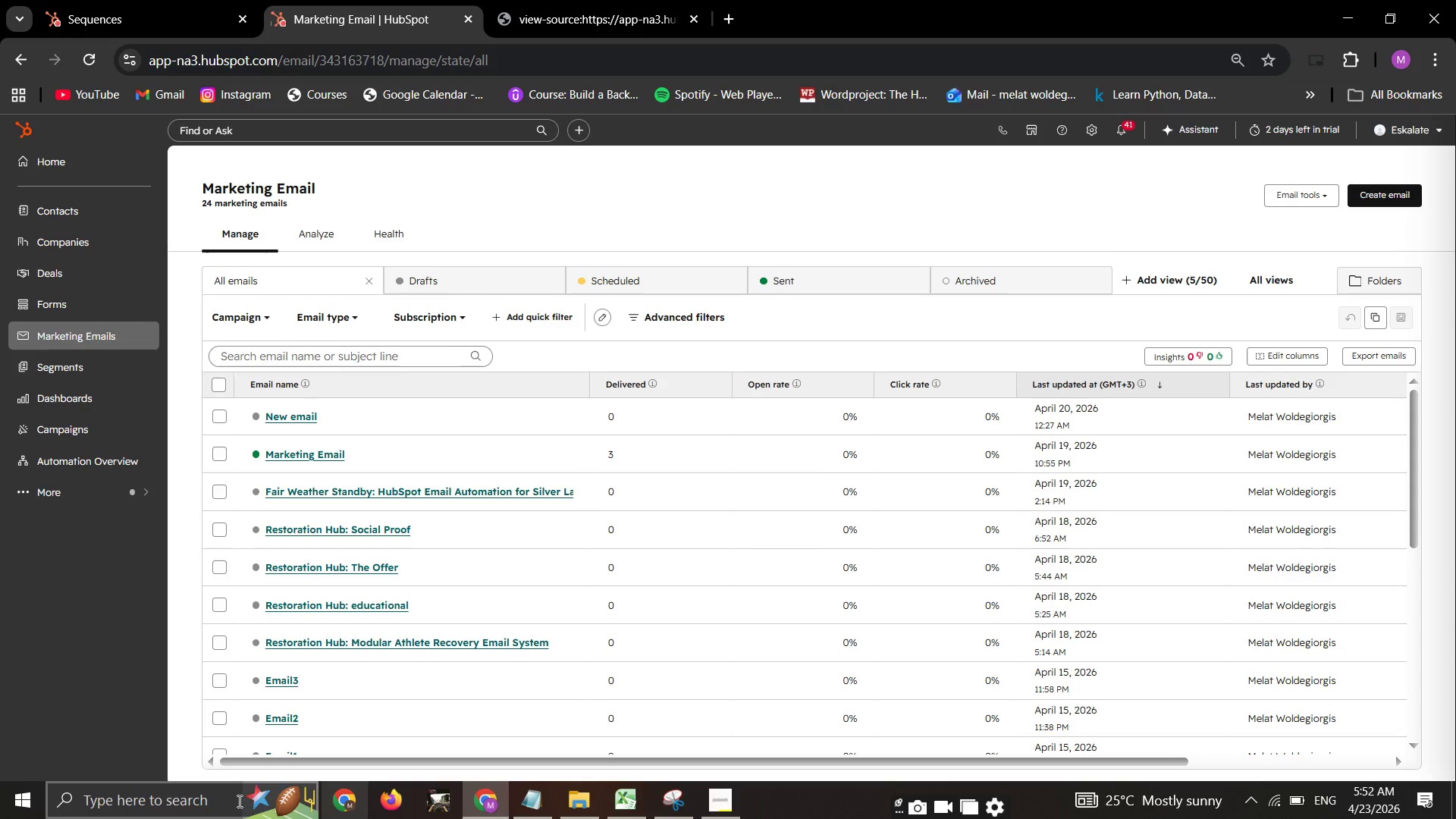 
left_click([212, 801])
 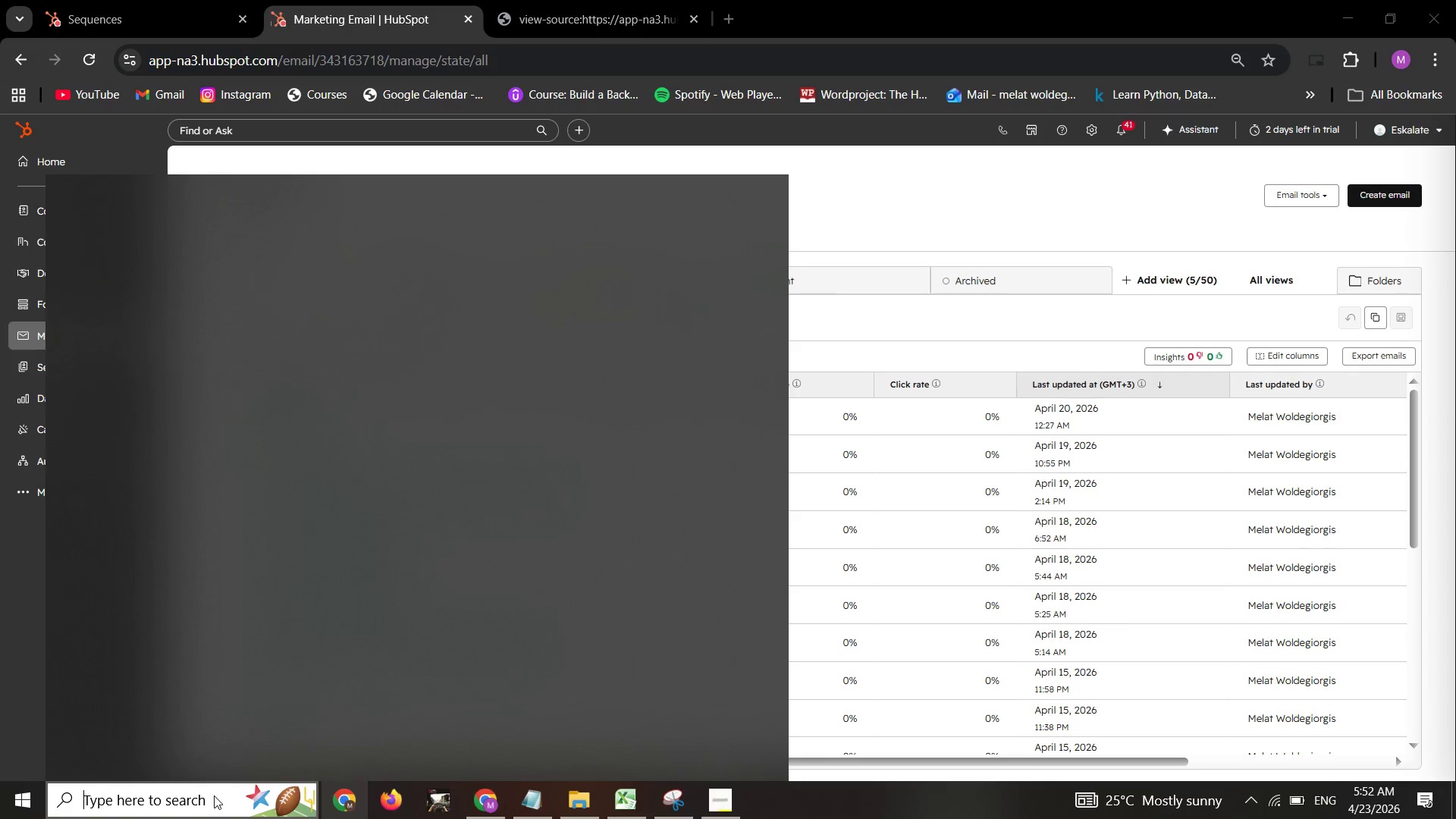 
type(te)
 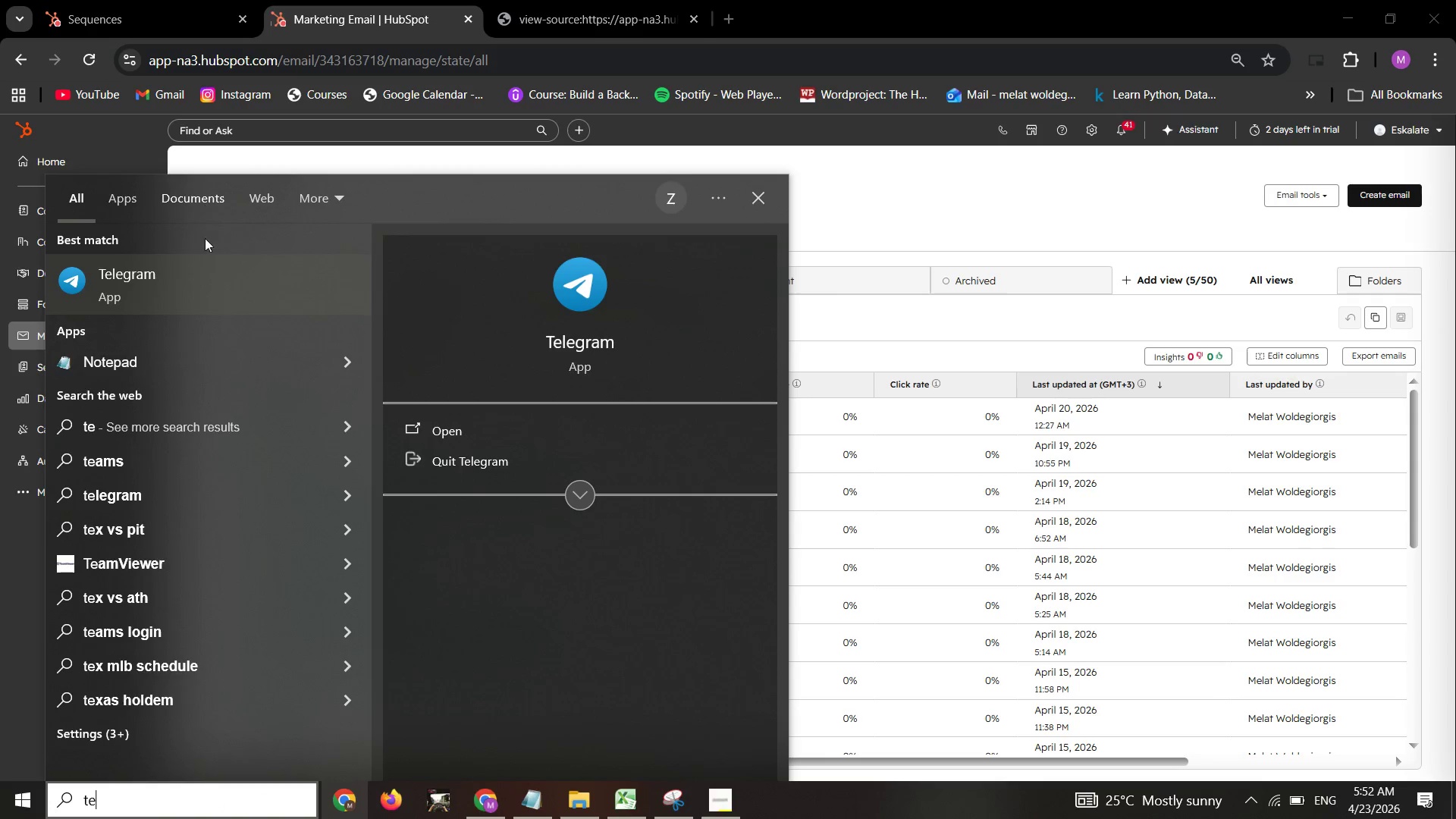 
left_click([203, 292])
 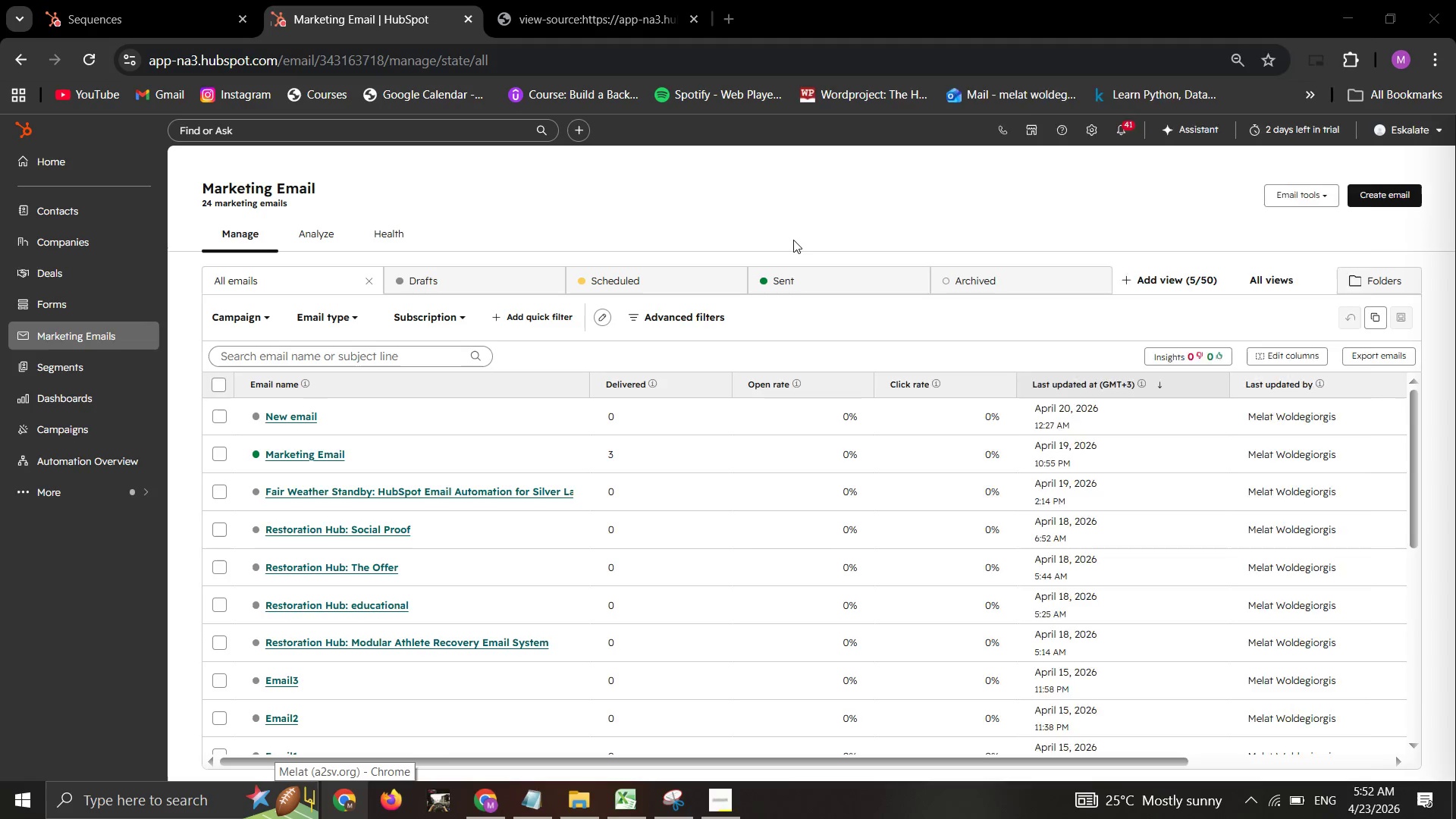 
left_click([793, 240])
 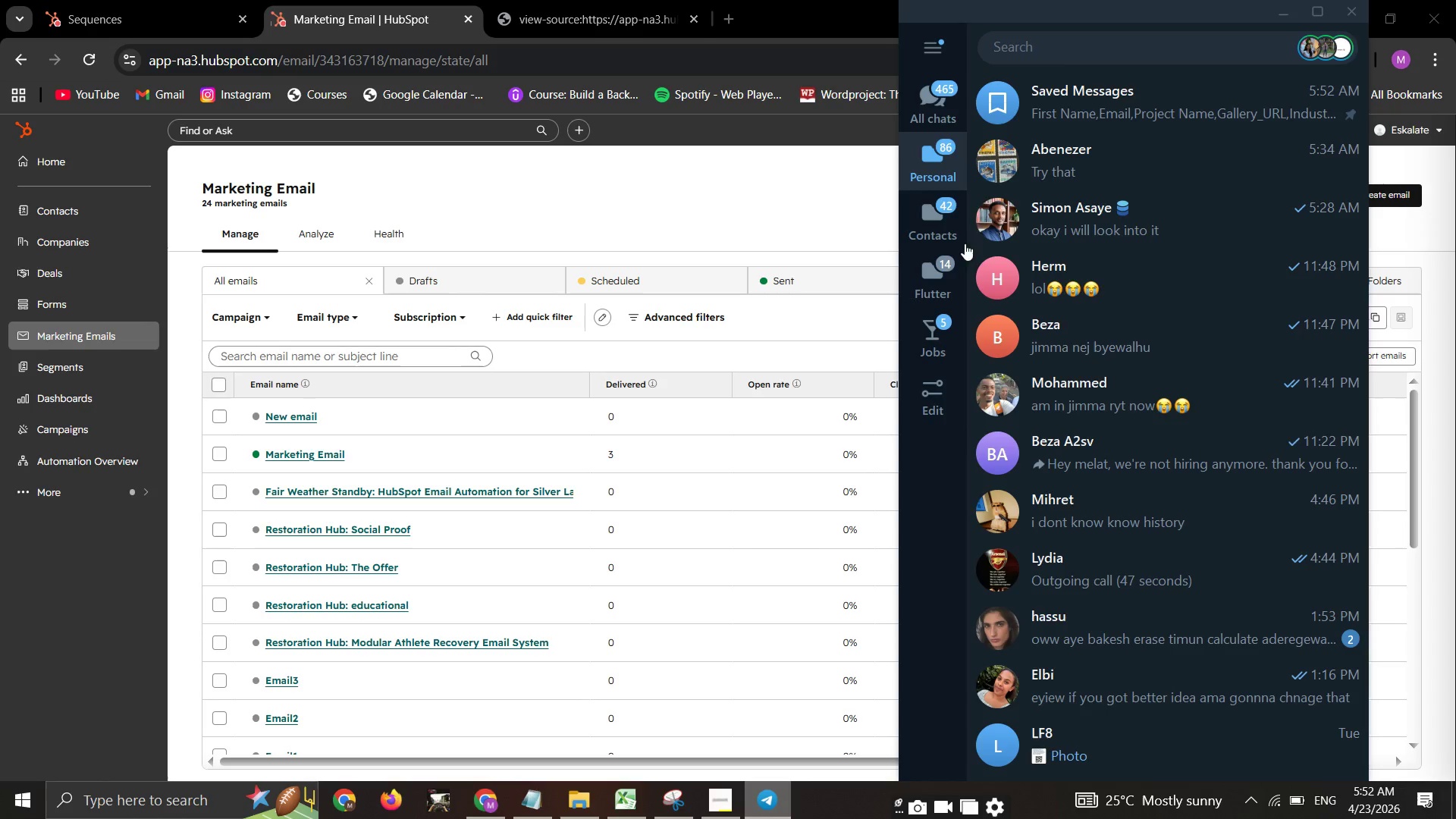 
left_click([1112, 110])
 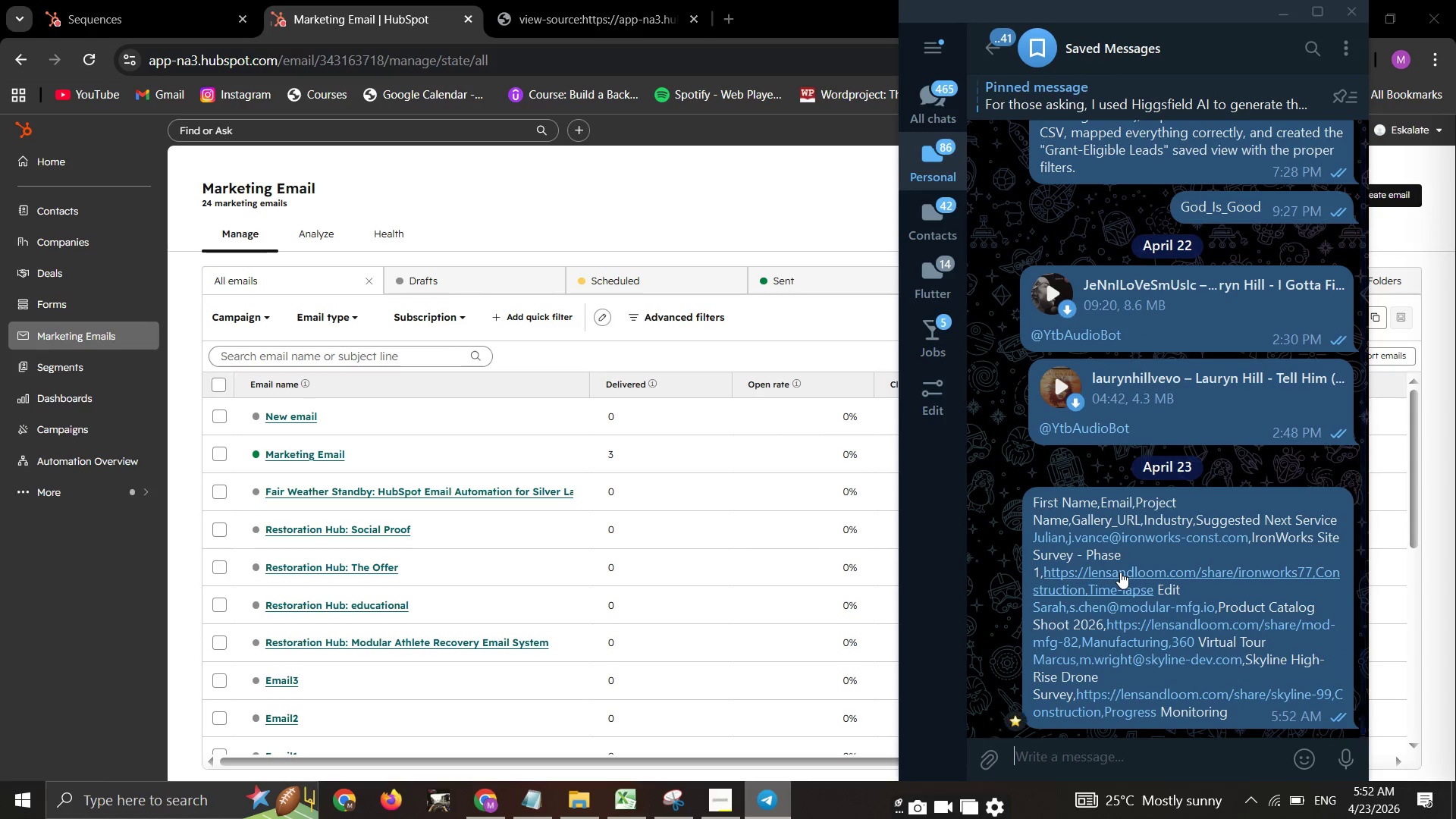 
right_click([1120, 572])
 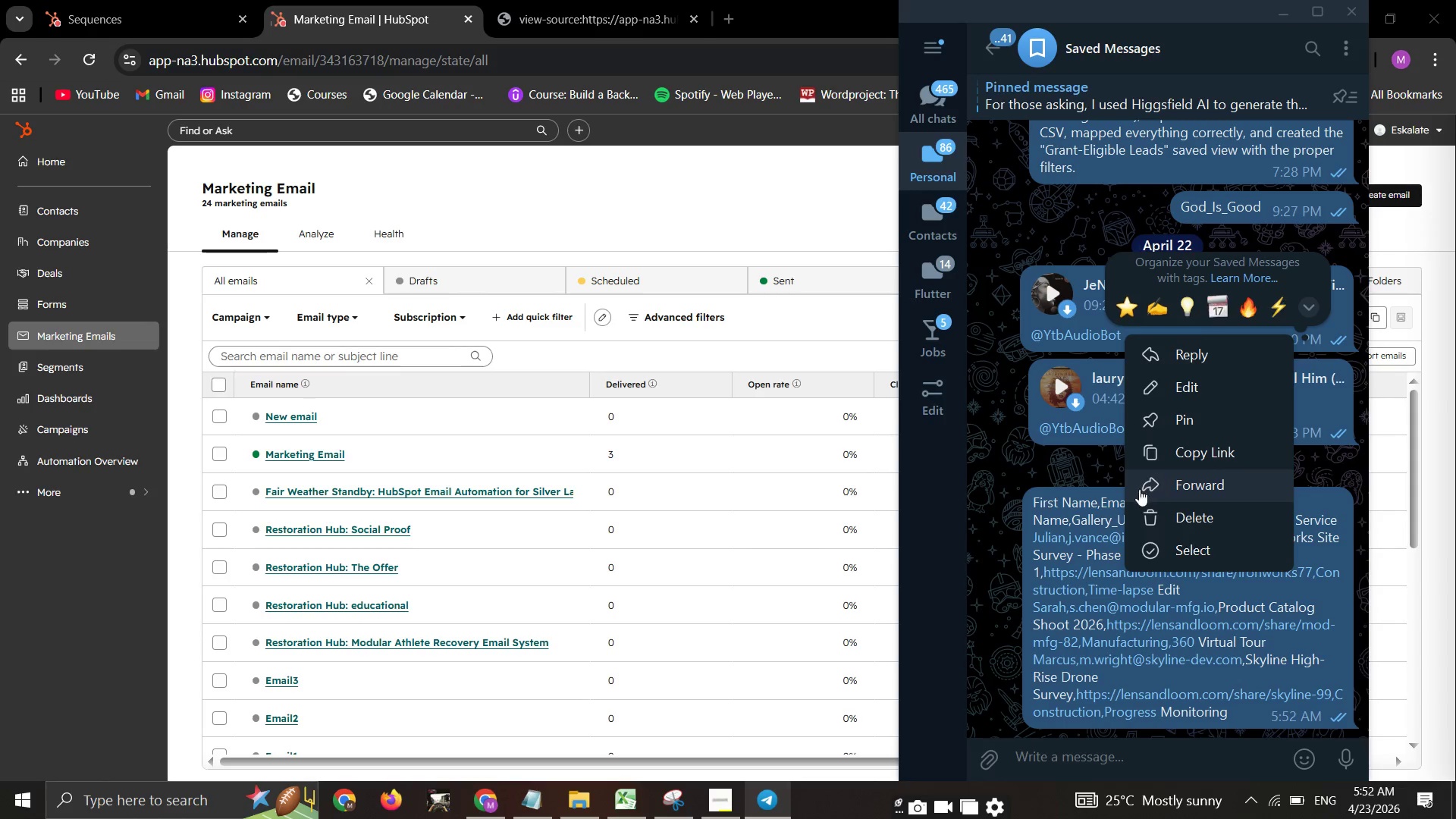 
left_click([1109, 497])
 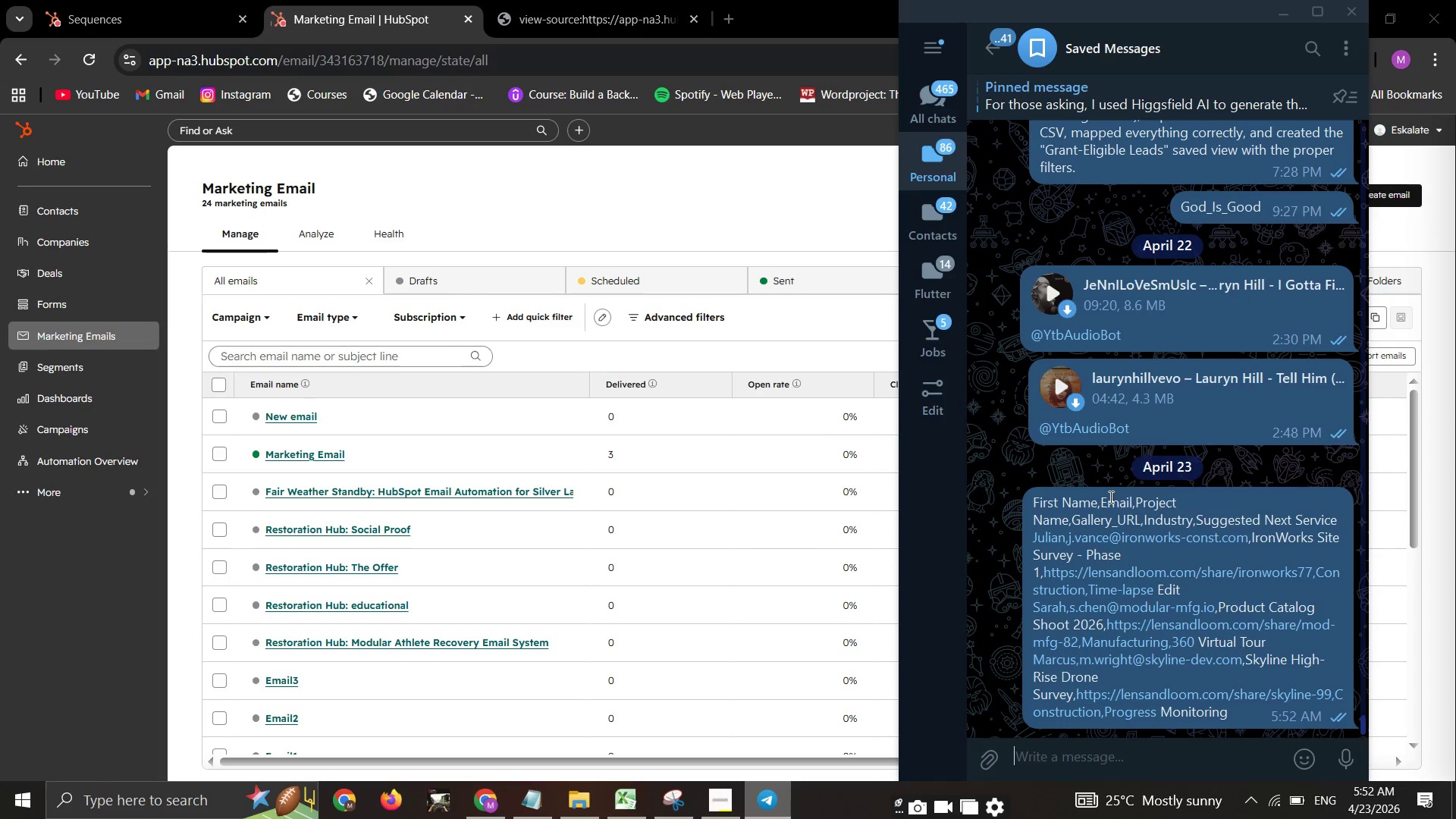 
right_click([1109, 497])
 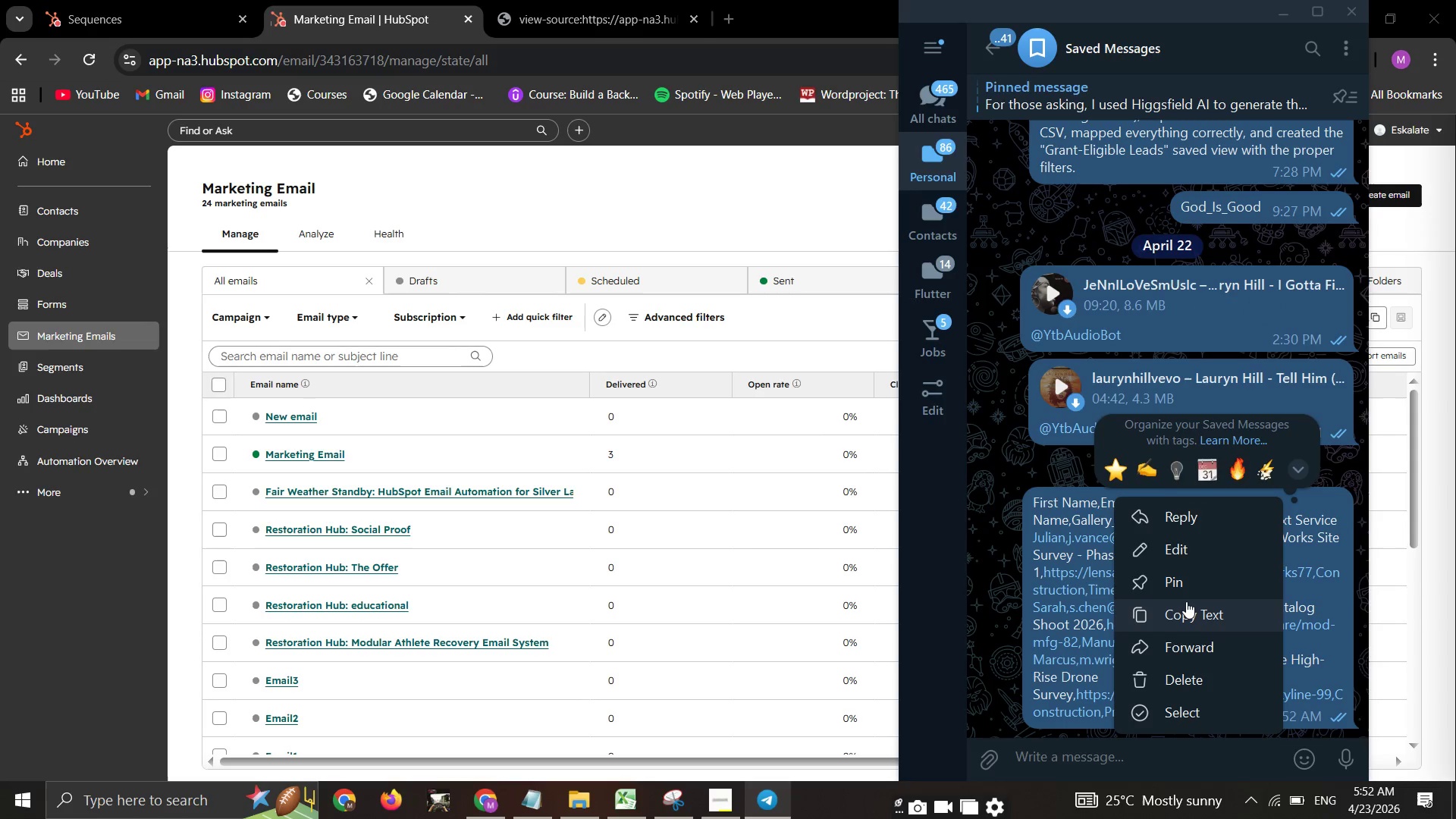 
left_click([1186, 601])
 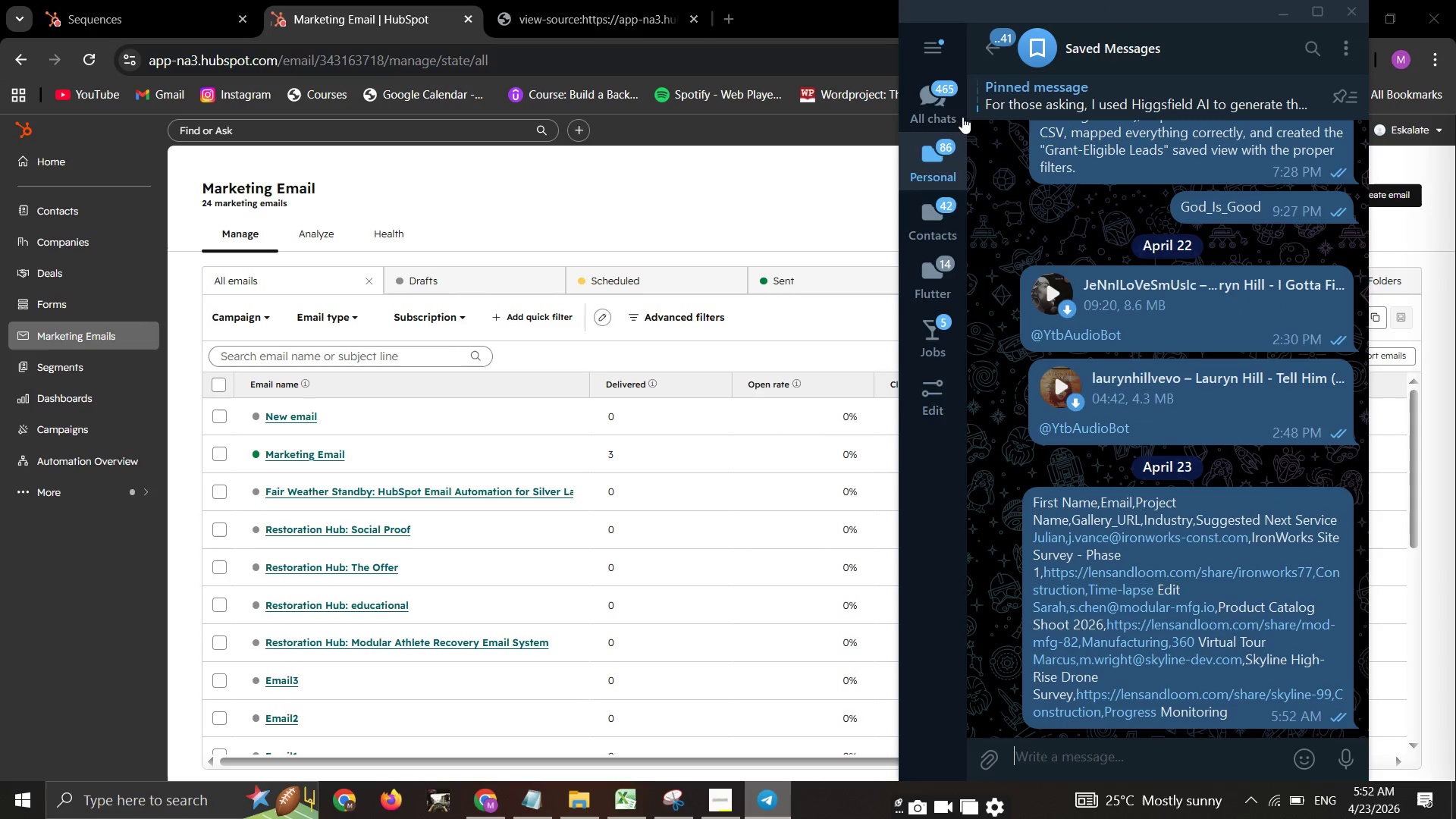 
left_click([927, 106])
 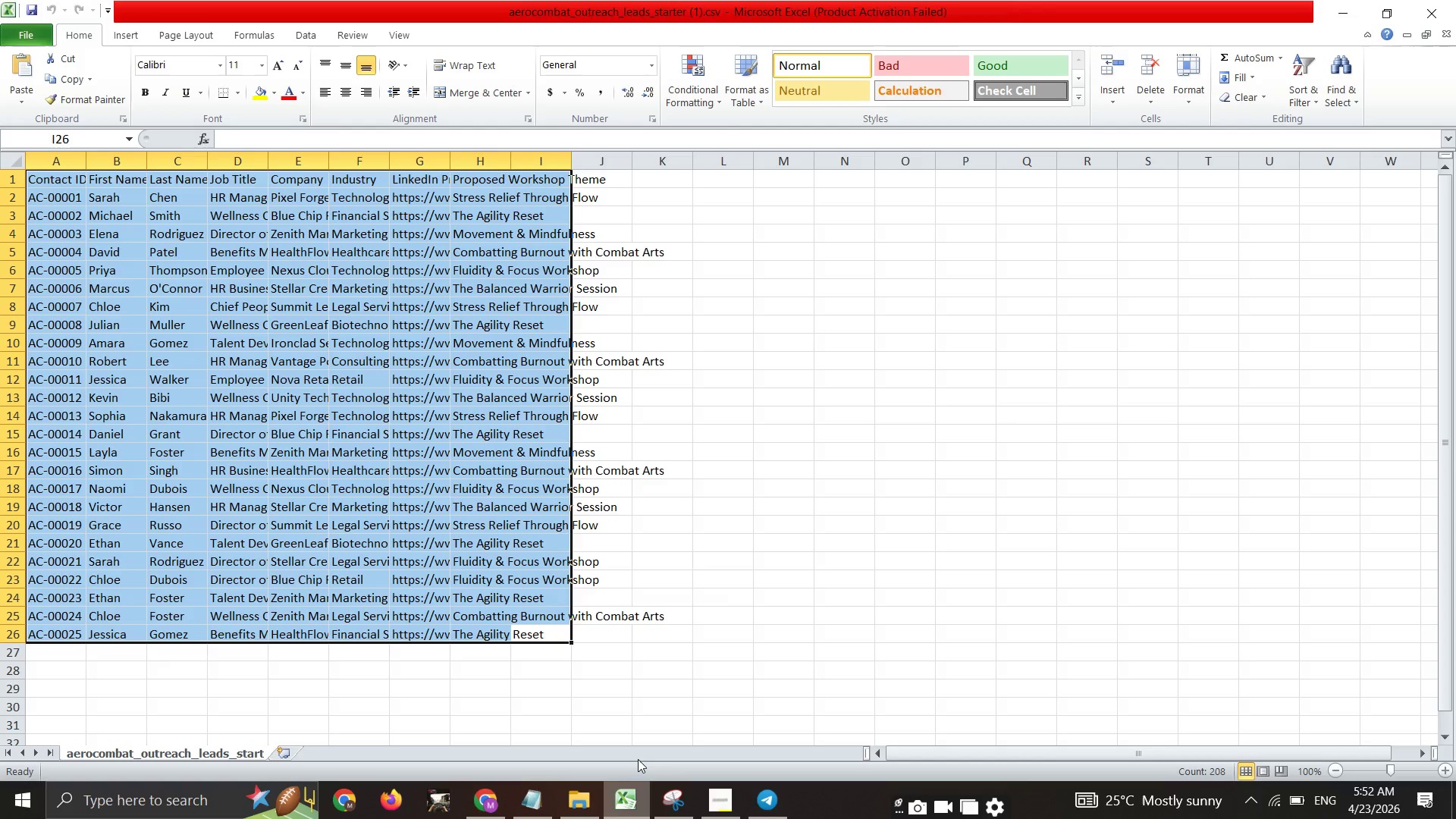 
left_click_drag(start_coordinate=[594, 483], to_coordinate=[589, 482])
 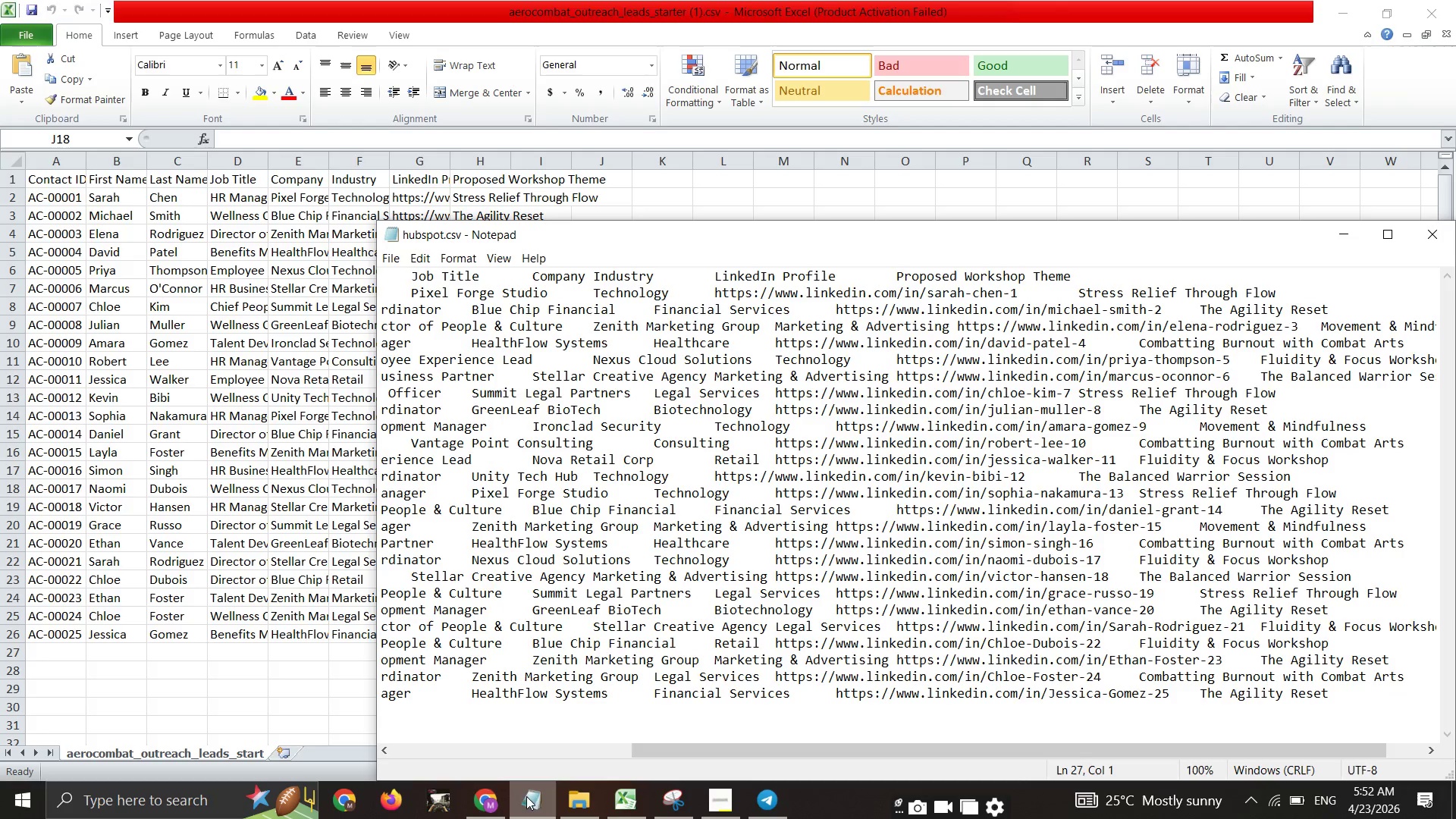 
key(Control+A)
 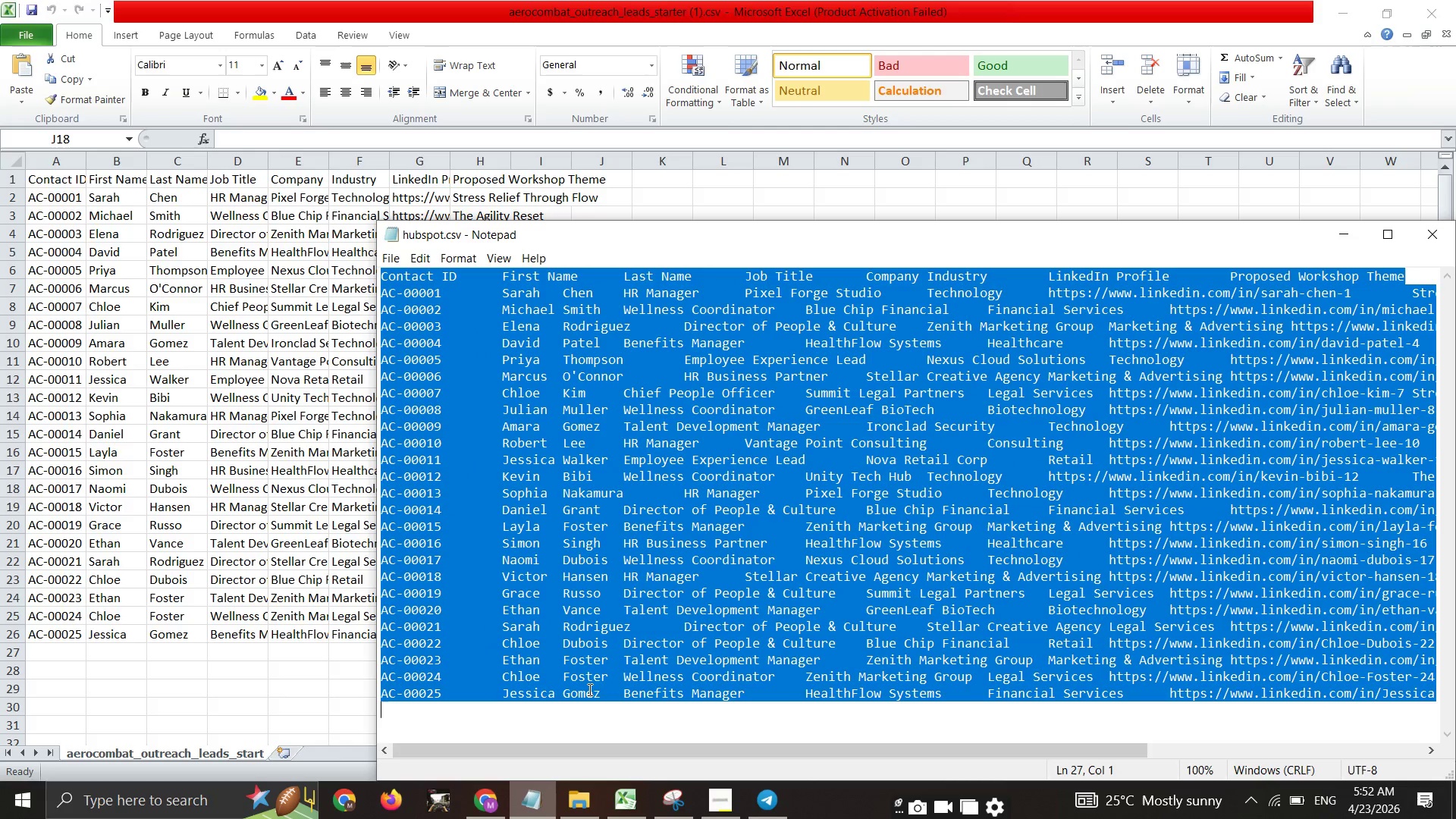 
key(Control+V)
 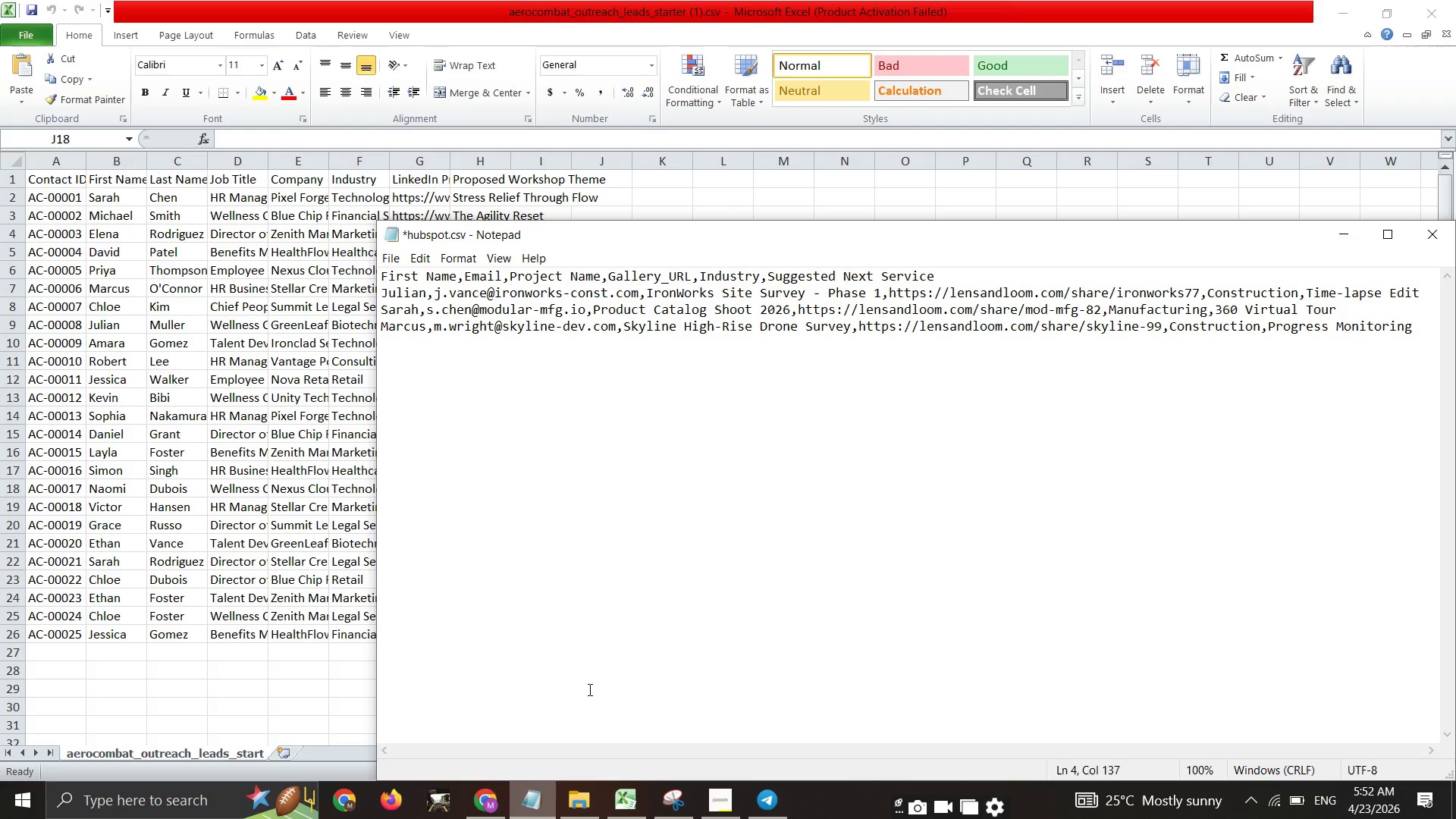 
key(Control+S)
 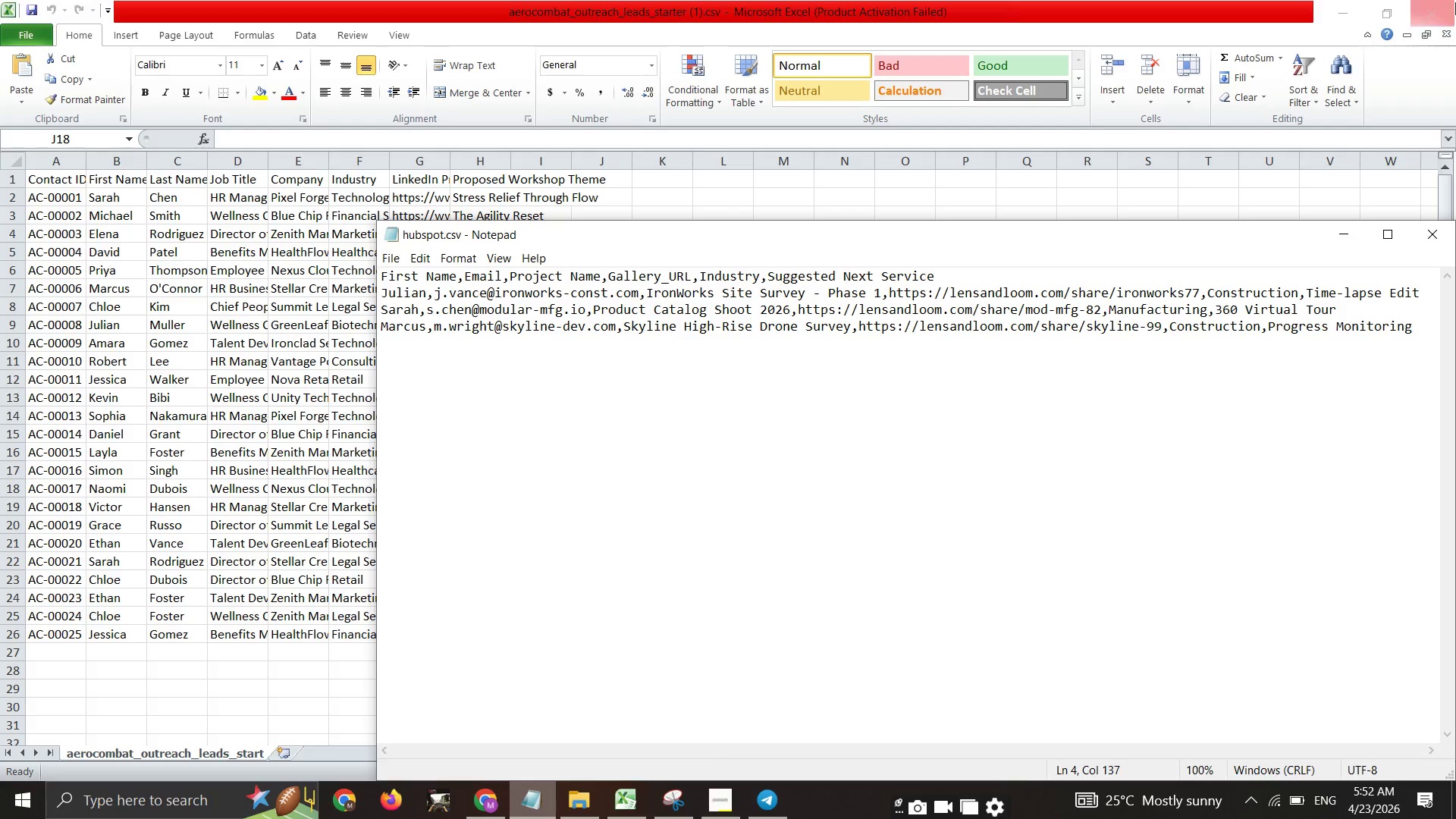 
left_click_drag(start_coordinate=[1455, 0], to_coordinate=[1453, 5])
 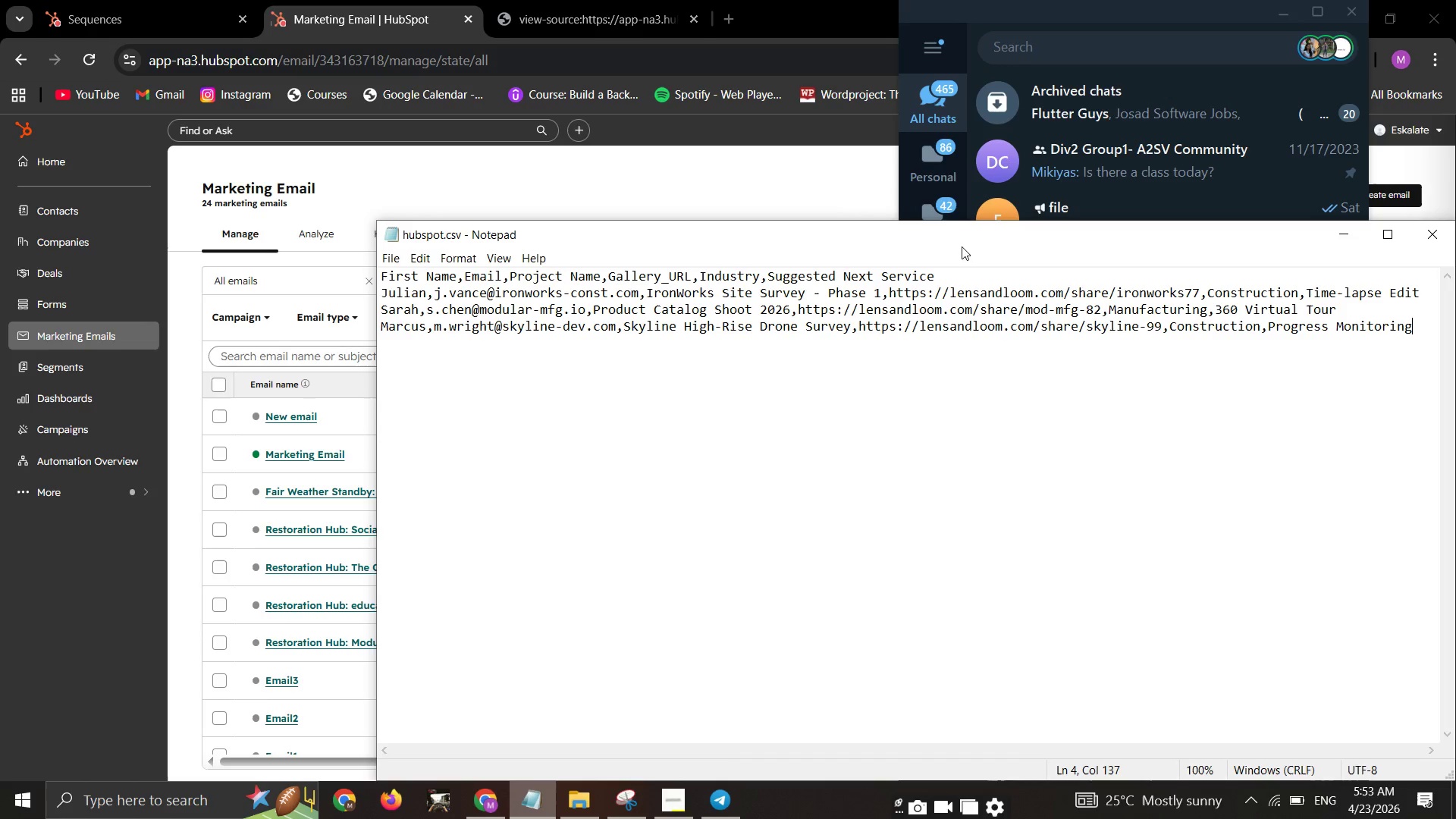 
left_click([799, 192])
 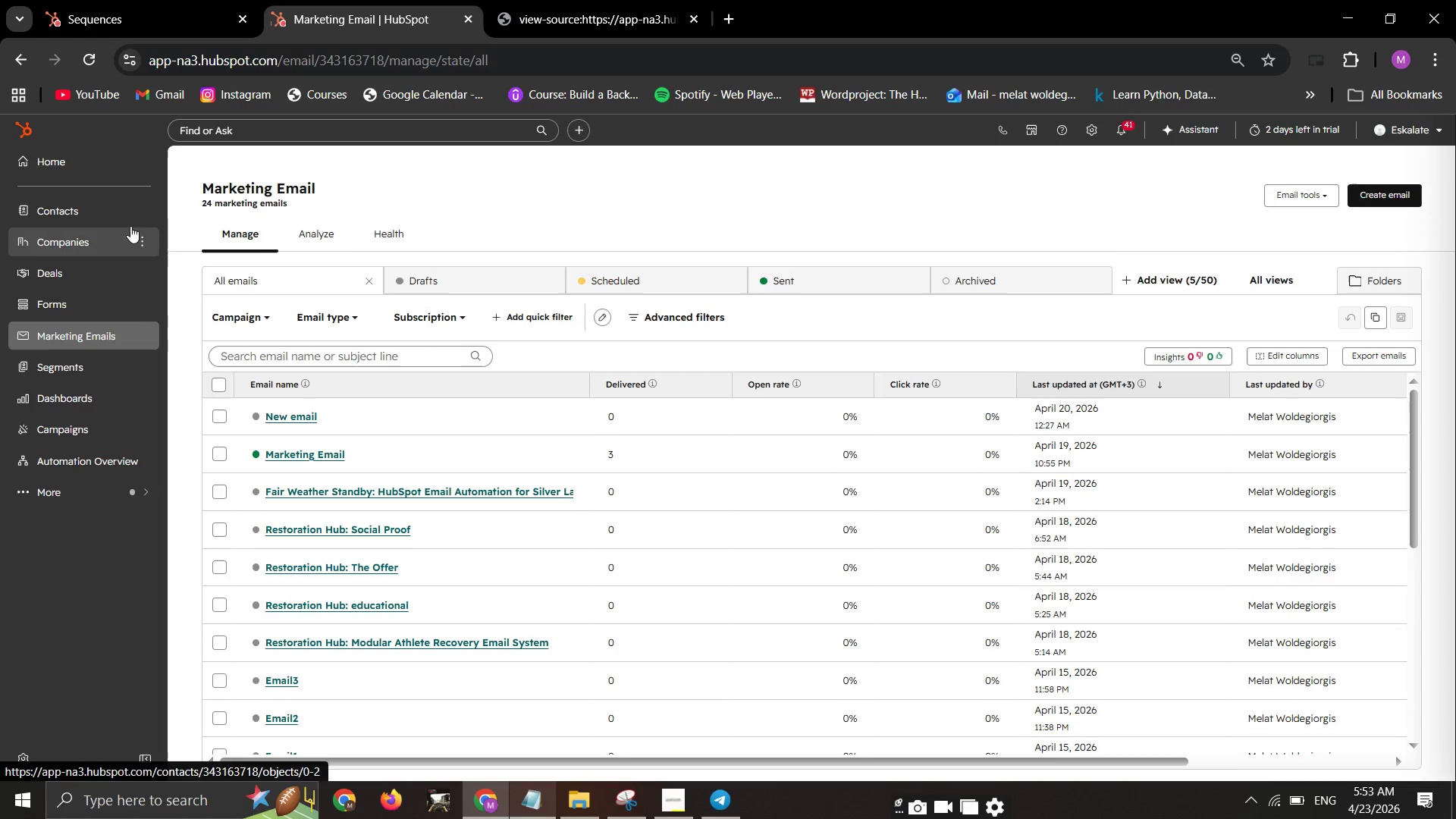 
left_click([96, 212])
 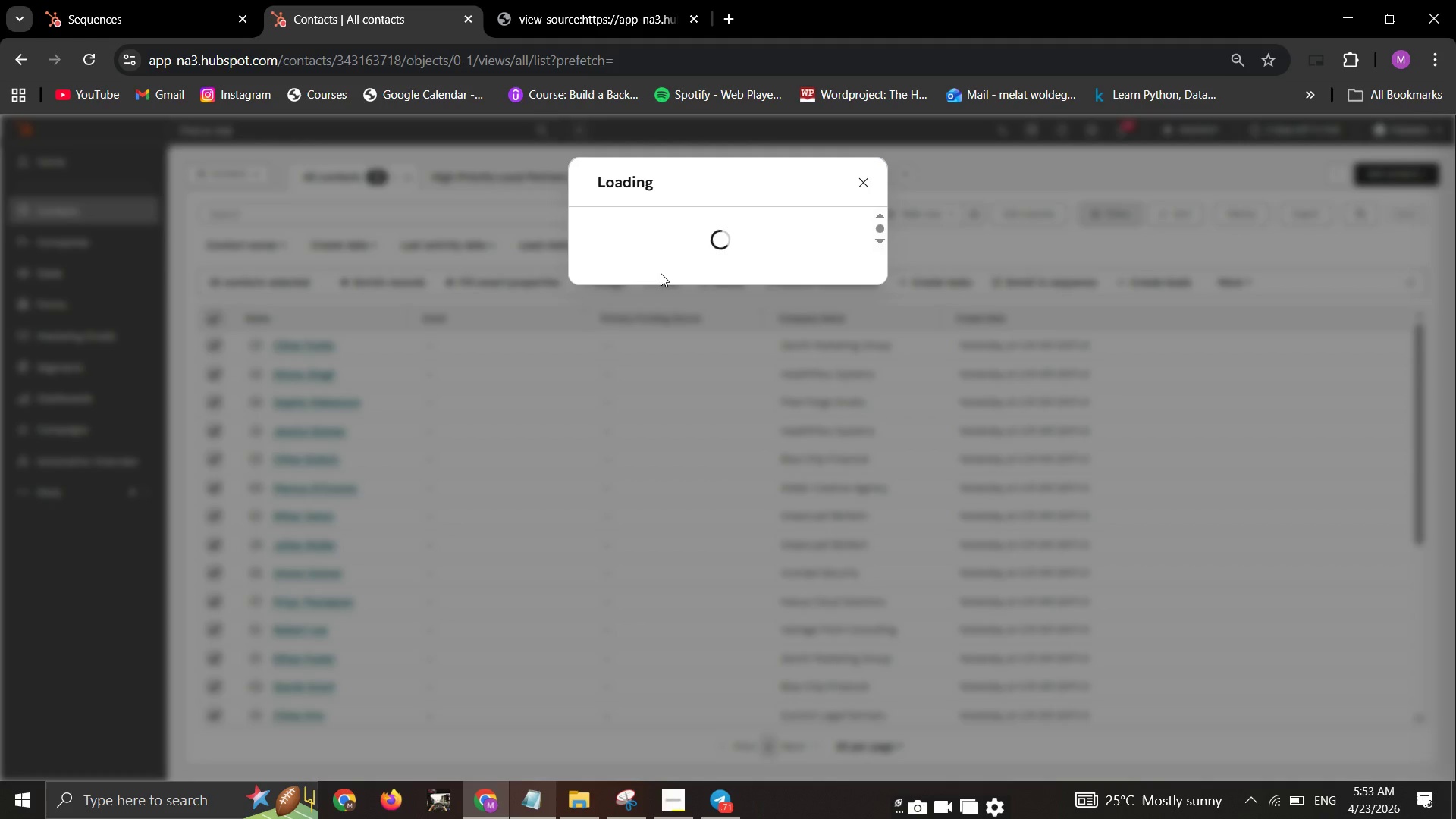 
wait(47.64)
 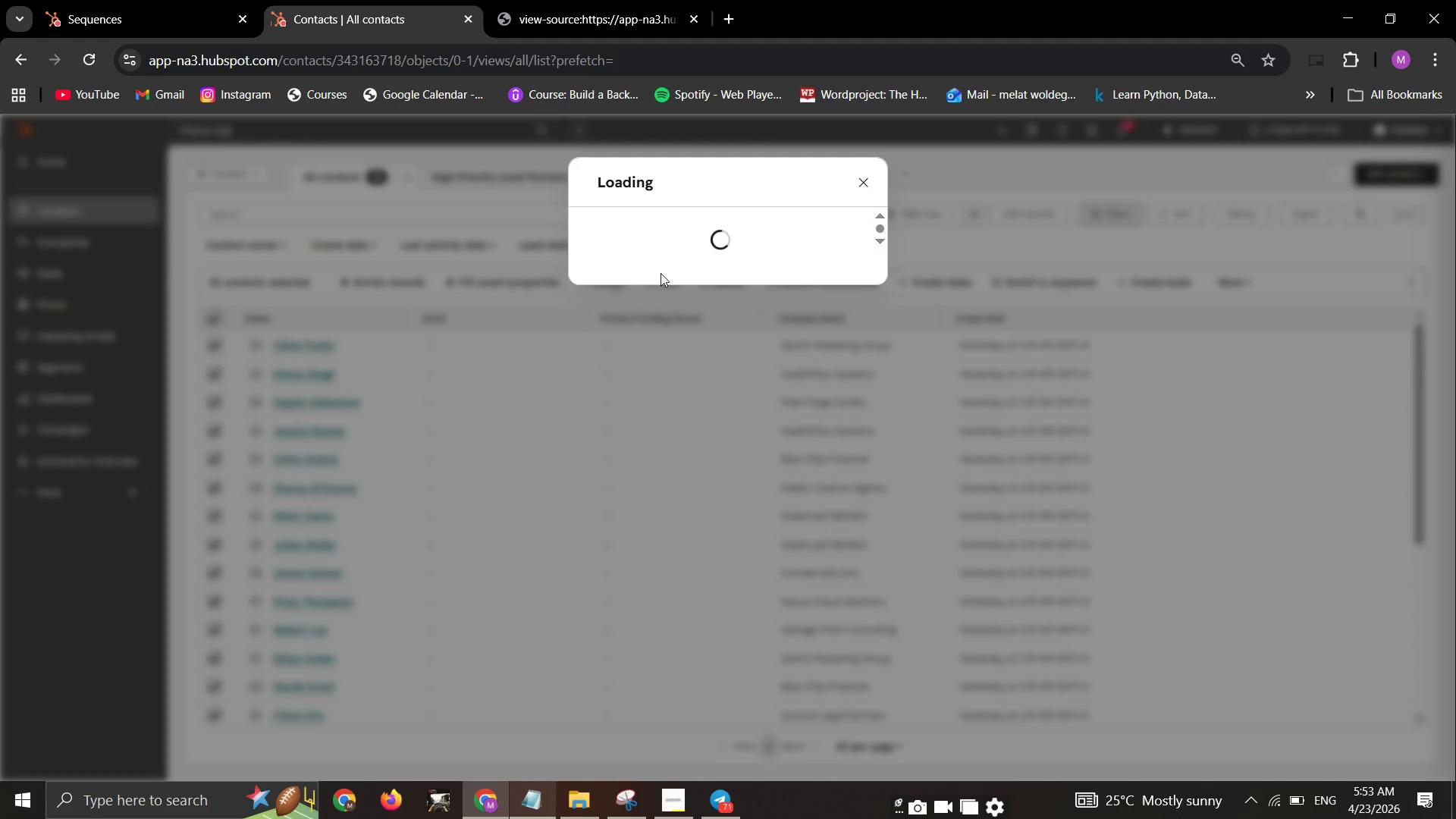 
type(25)
 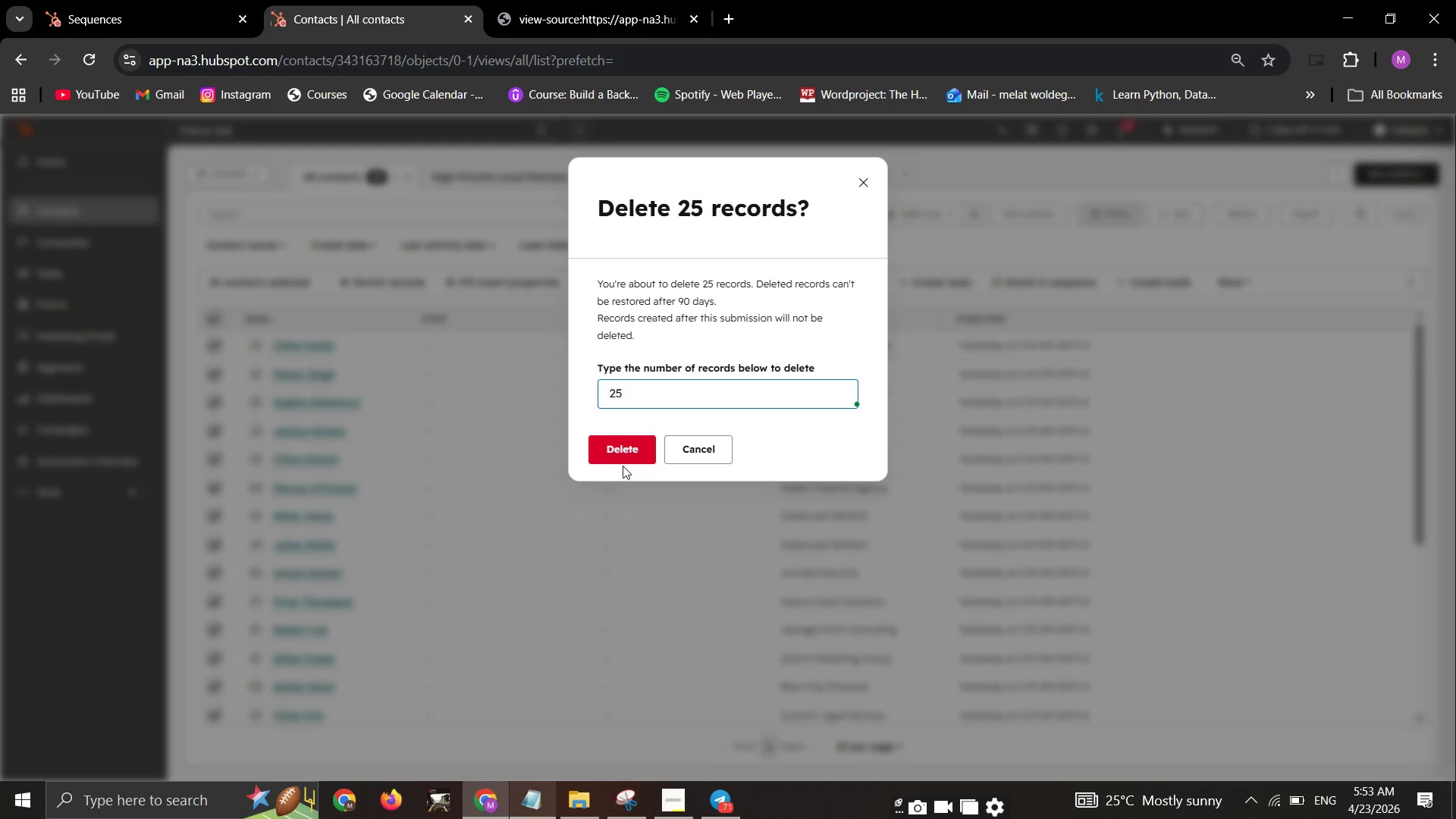 
left_click([628, 453])
 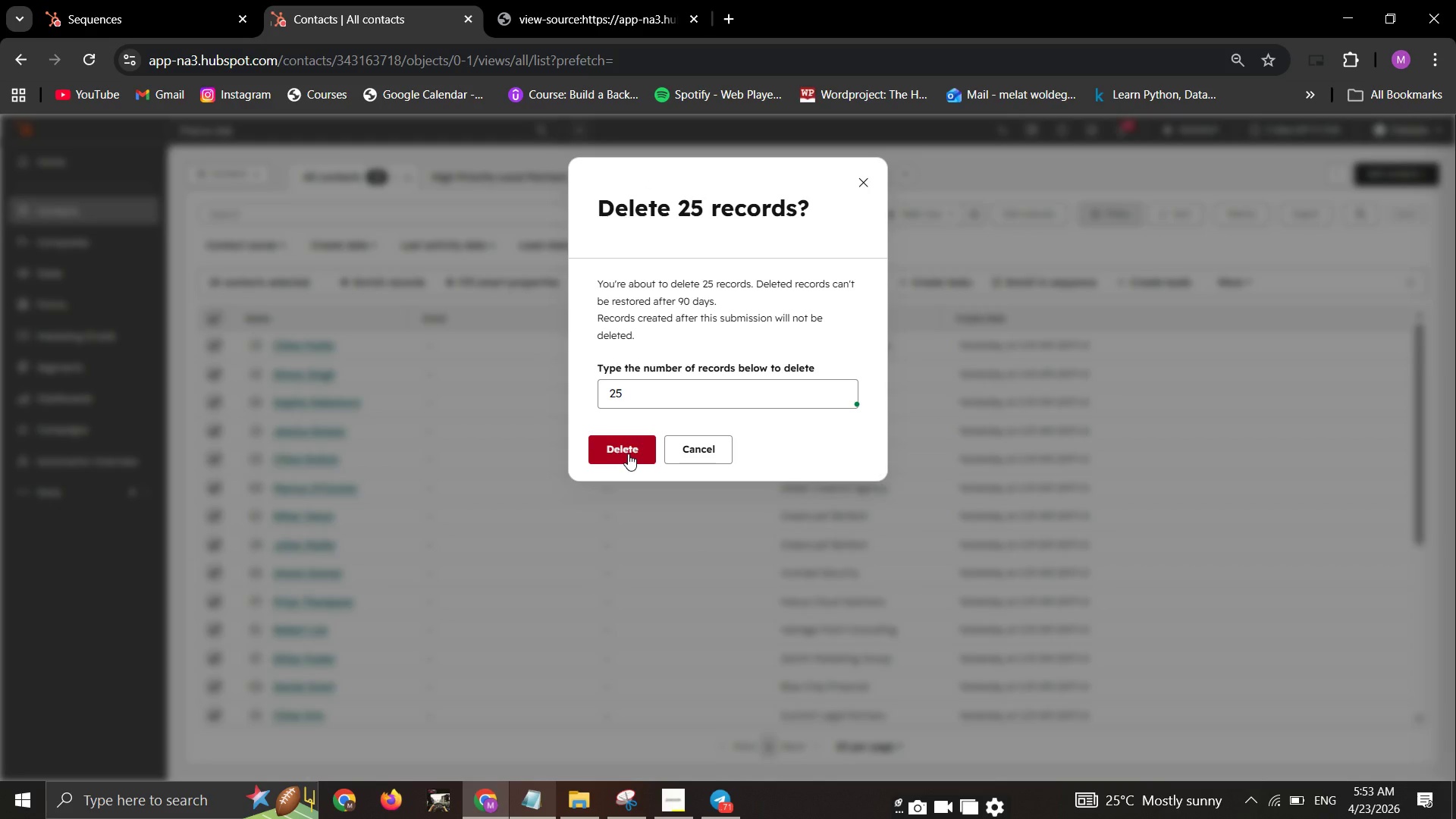 
left_click([628, 453])
 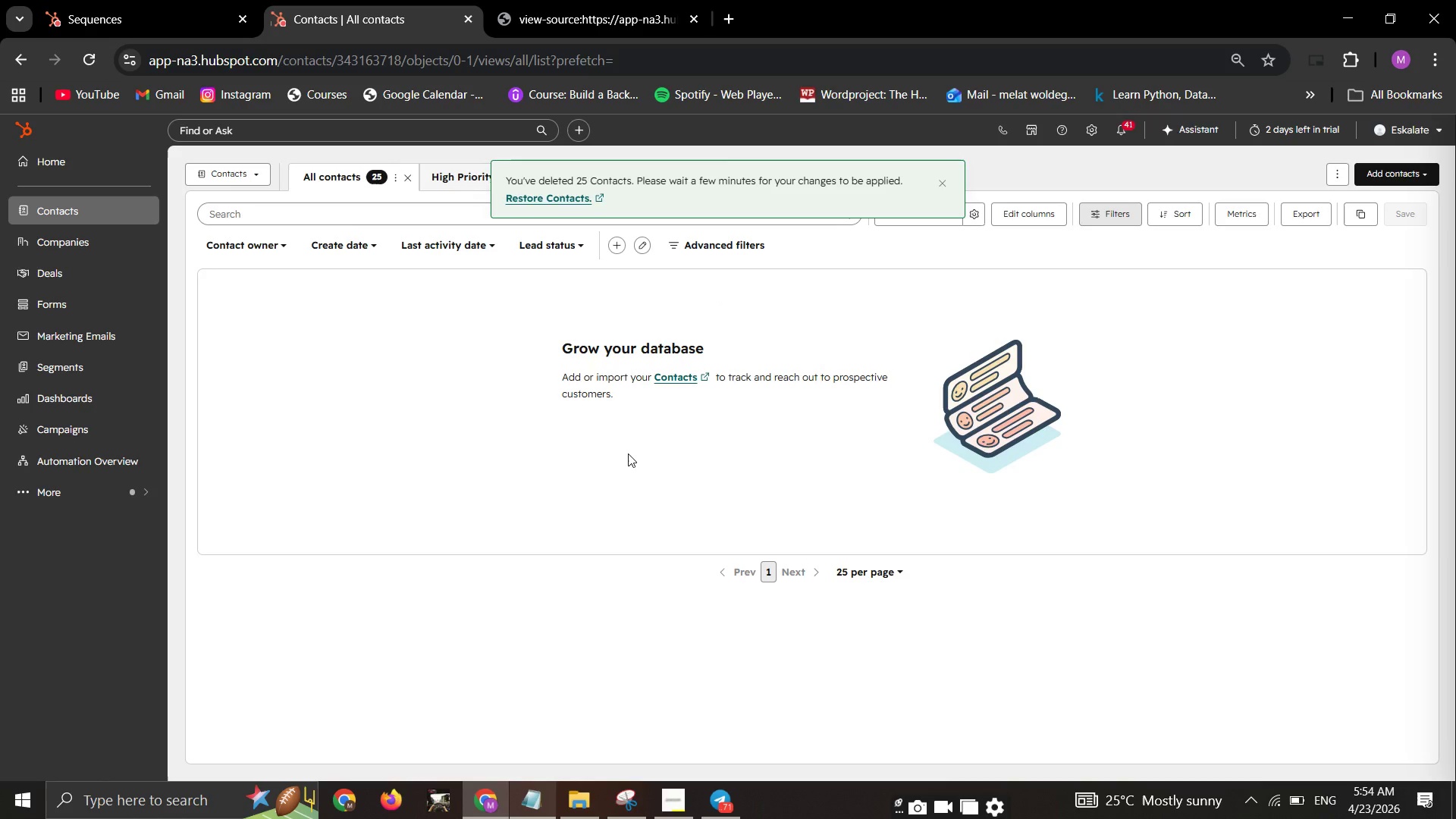 
wait(10.28)
 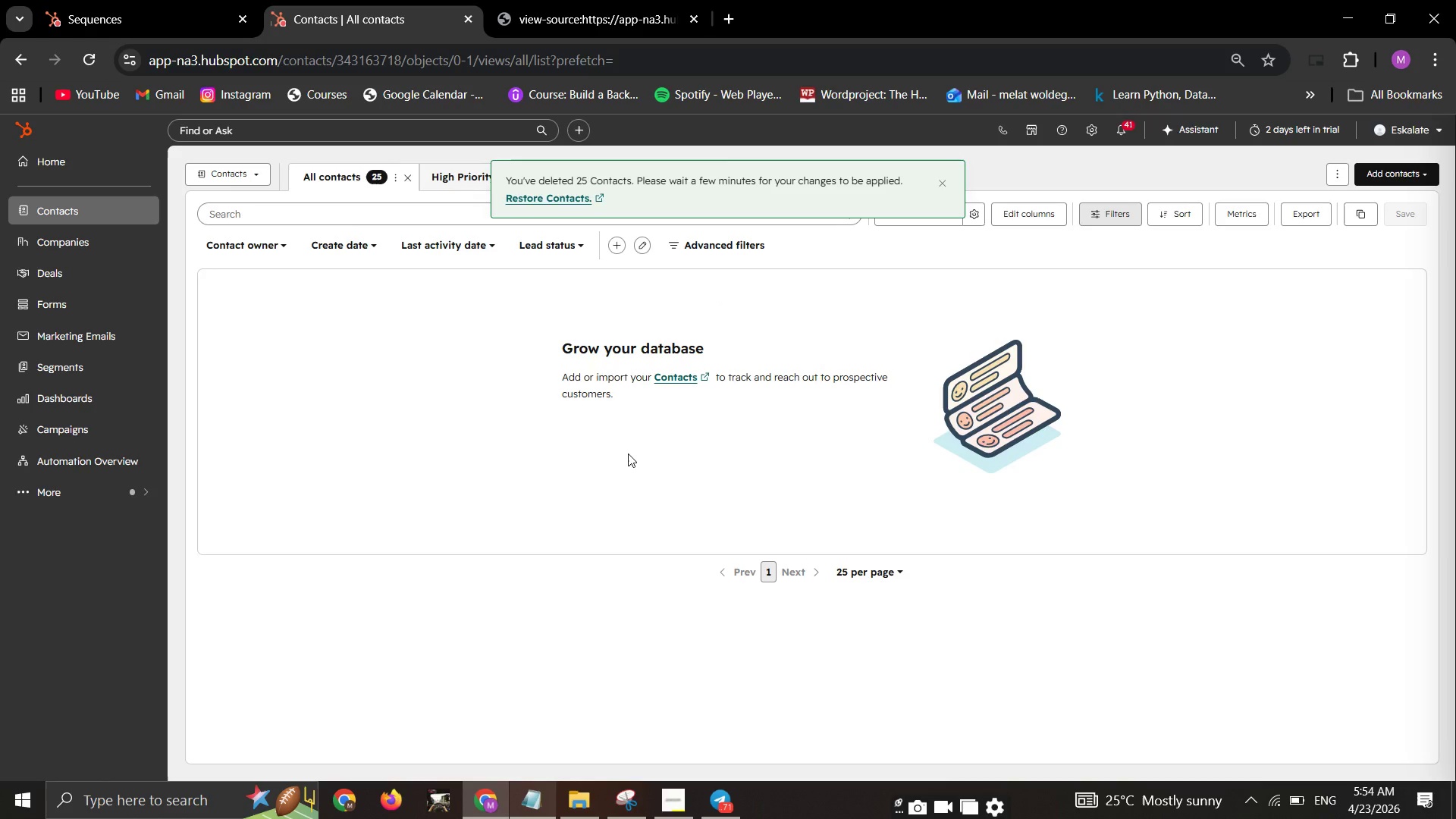 
left_click([1383, 172])
 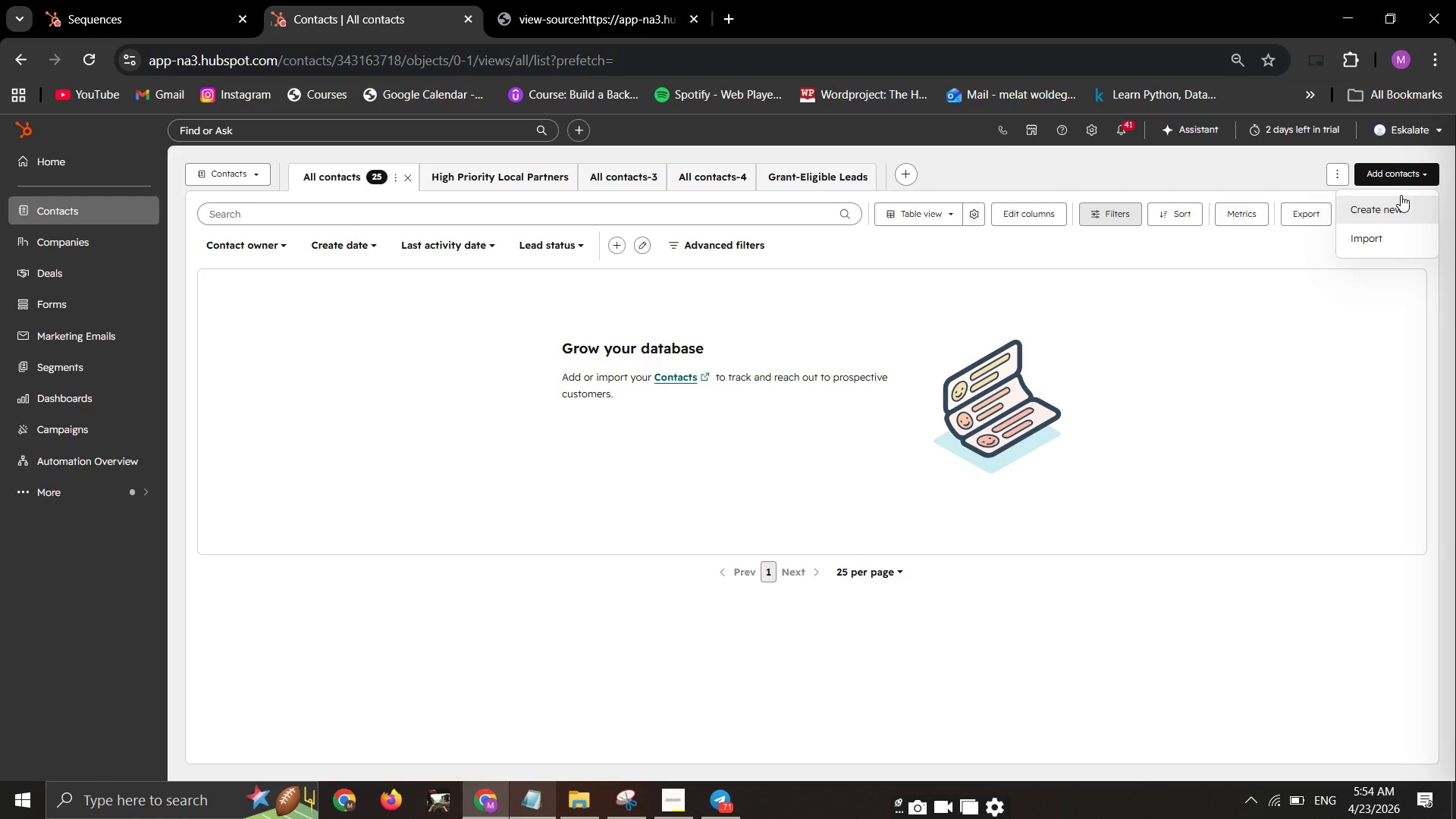 
left_click([1401, 195])
 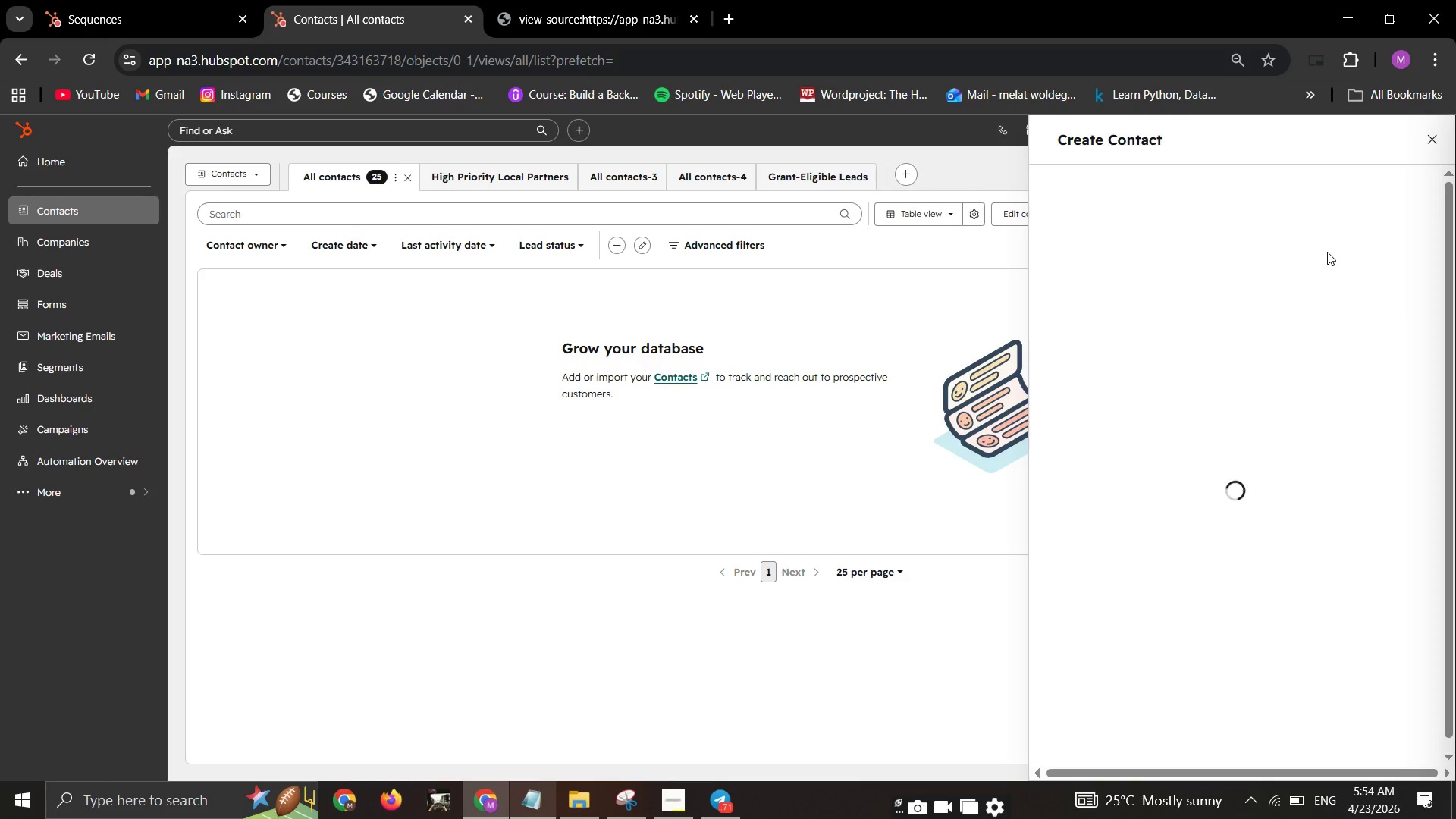 
wait(11.83)
 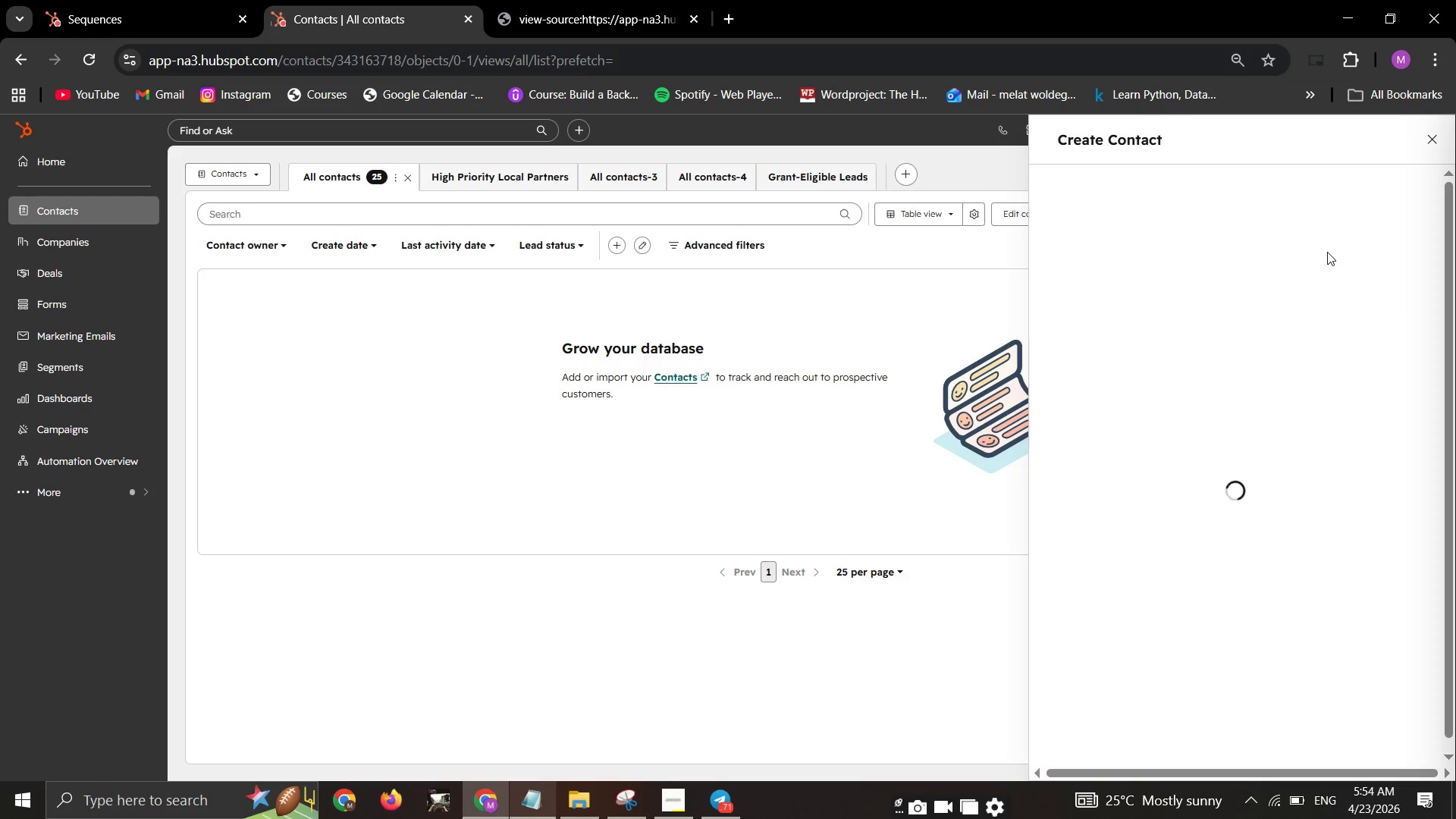 
left_click([1392, 168])
 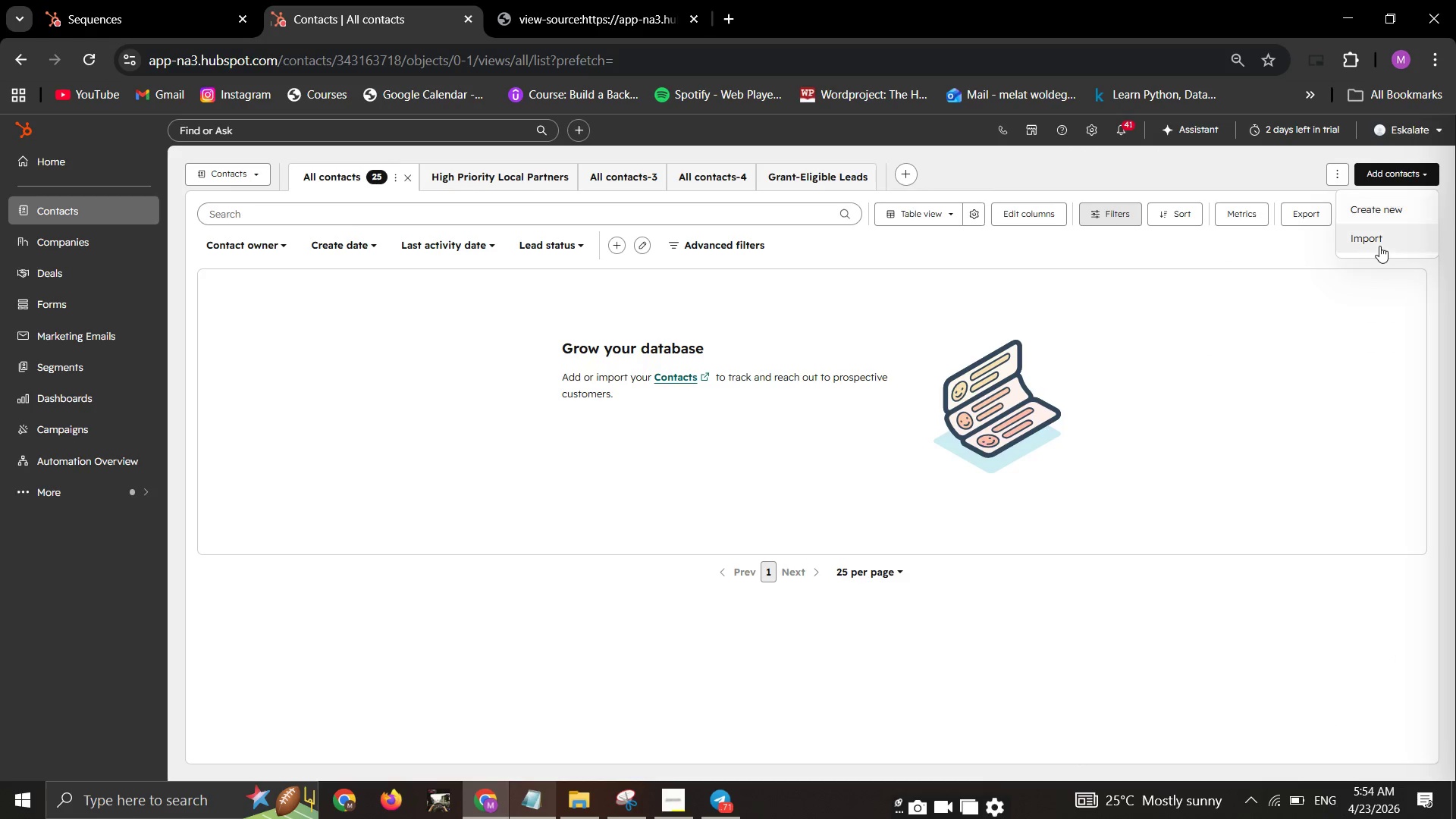 
left_click([1379, 246])
 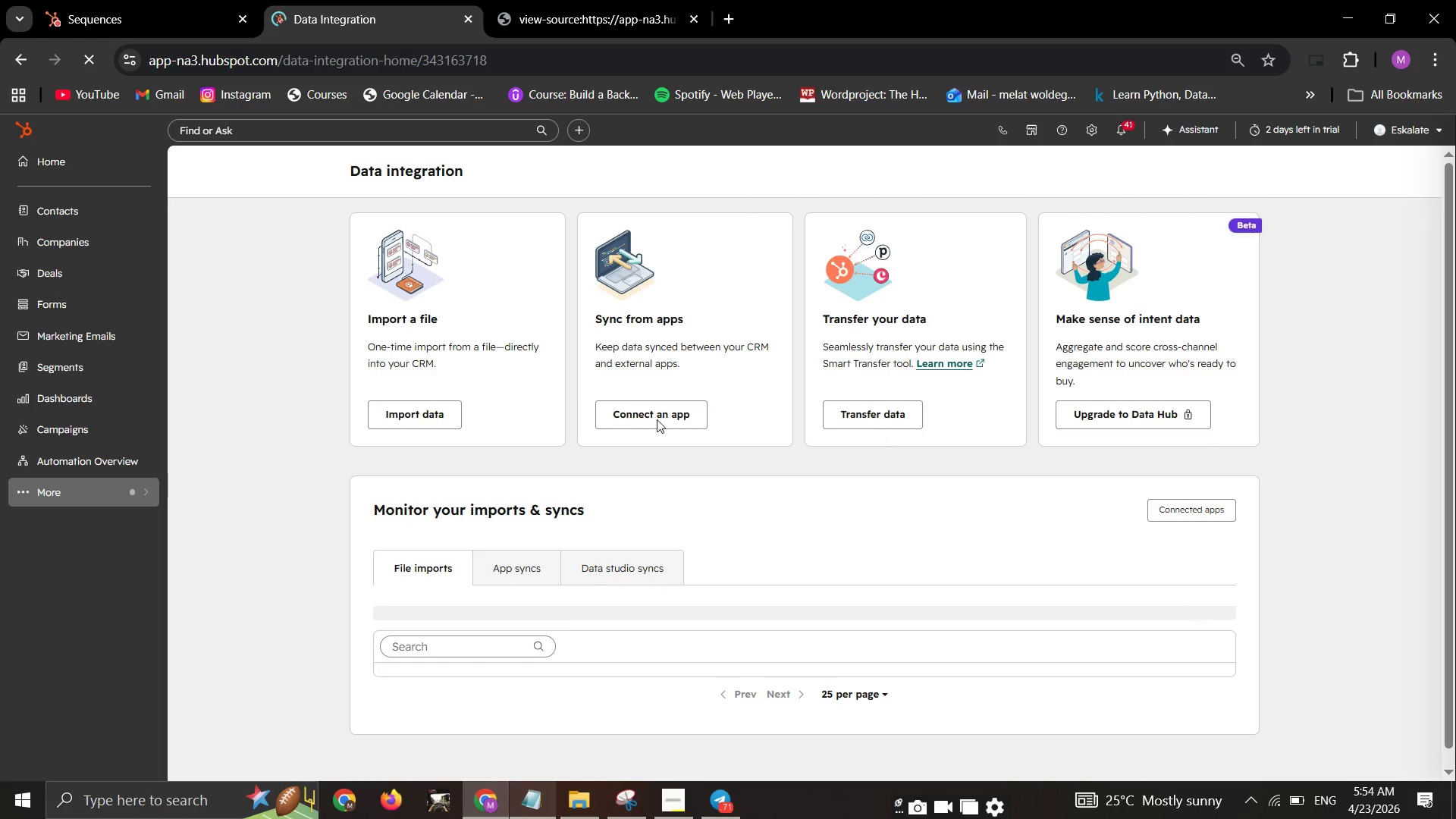 
wait(15.02)
 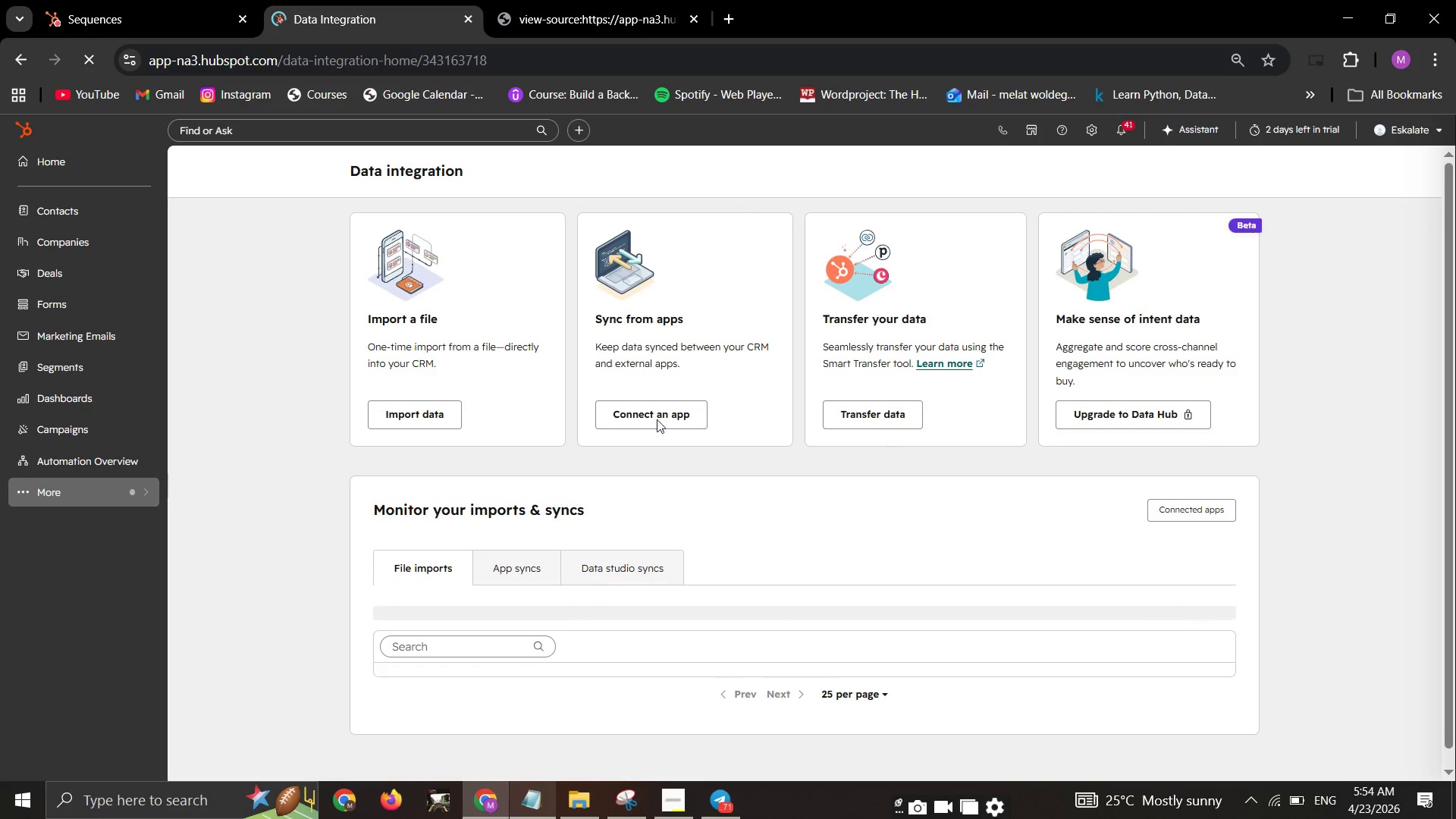 
left_click([431, 419])
 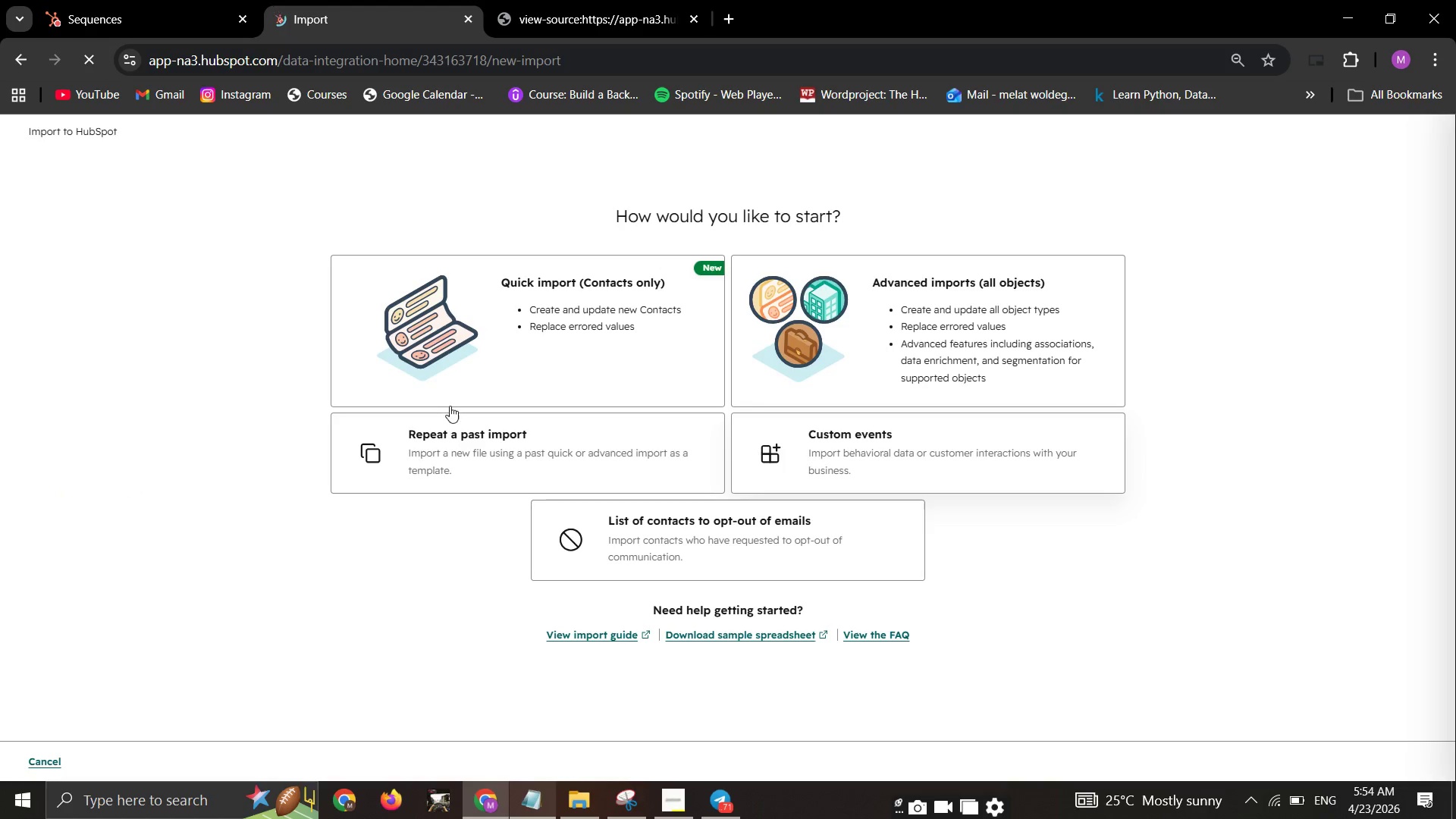 
left_click_drag(start_coordinate=[627, 345], to_coordinate=[620, 347])
 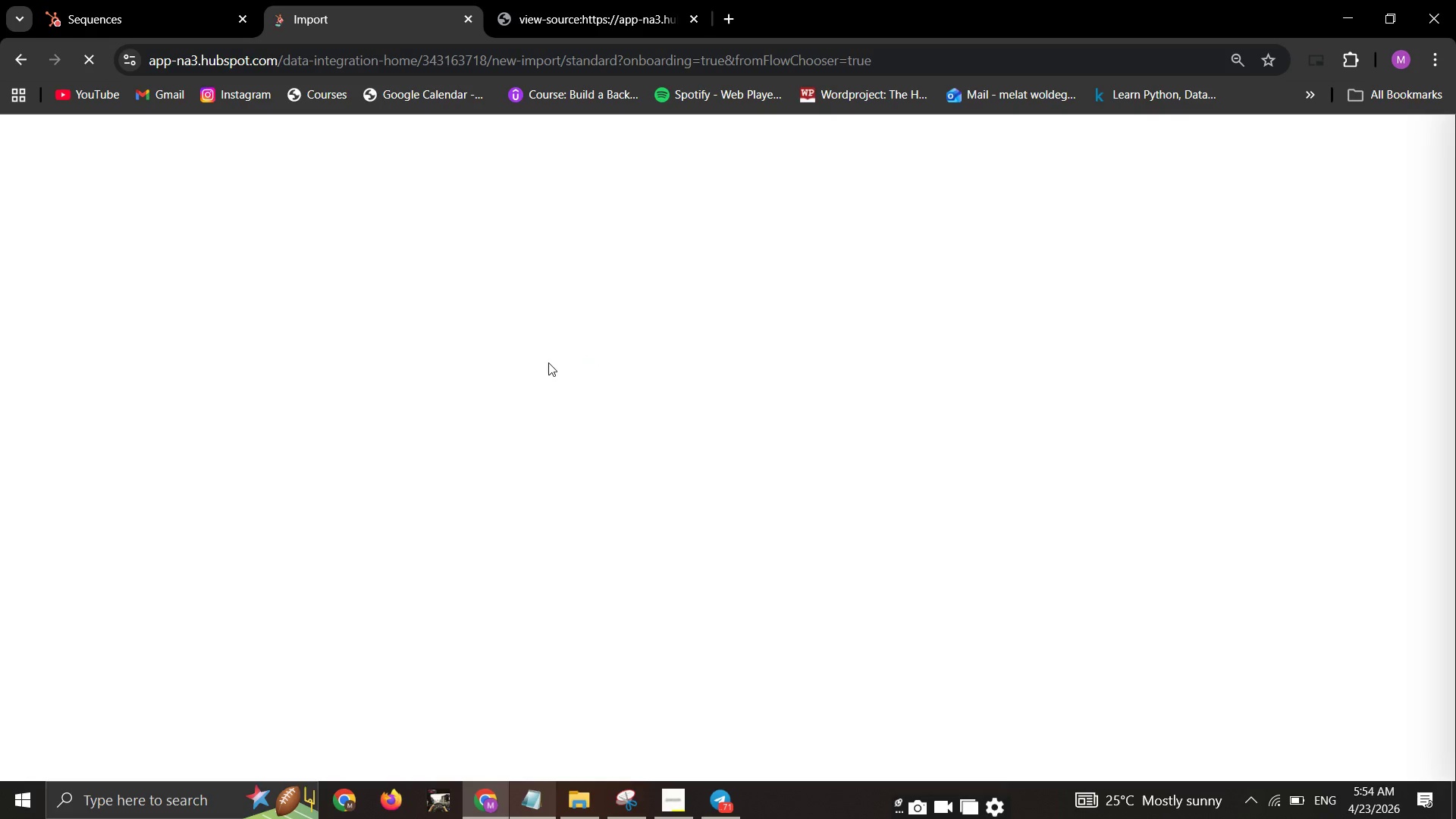 
mouse_move([513, 353])
 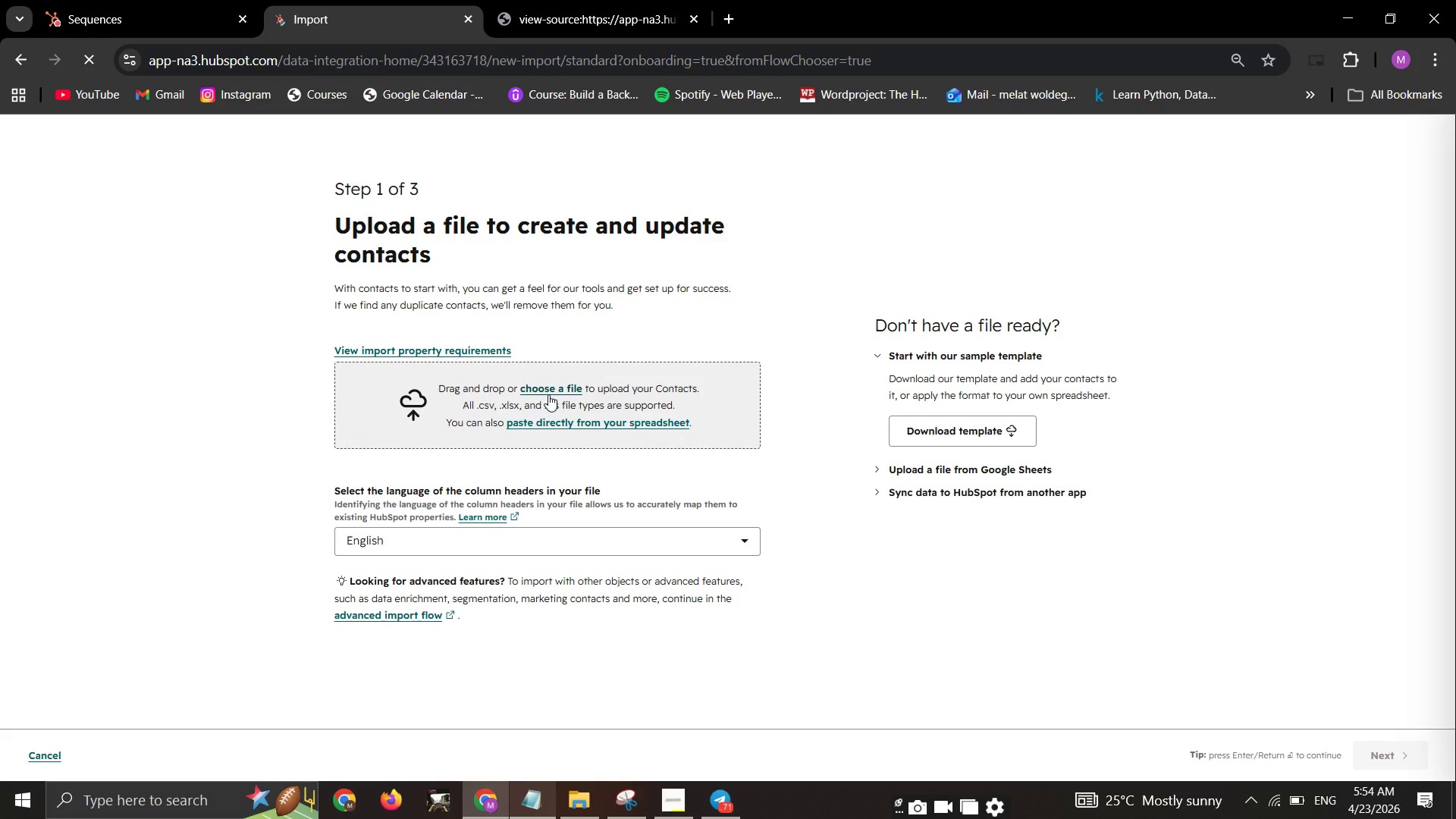 
left_click([548, 394])
 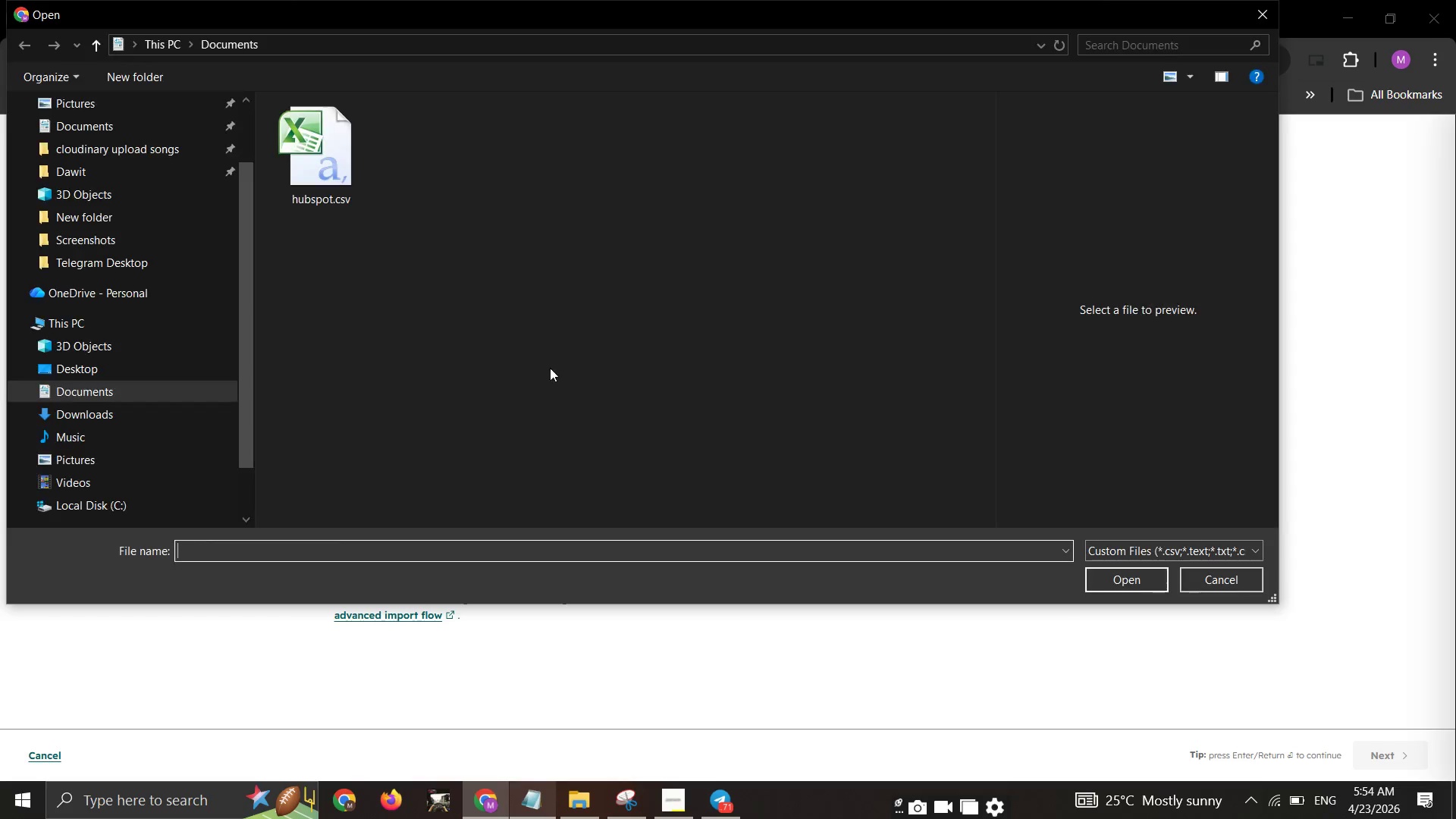 
left_click([314, 188])
 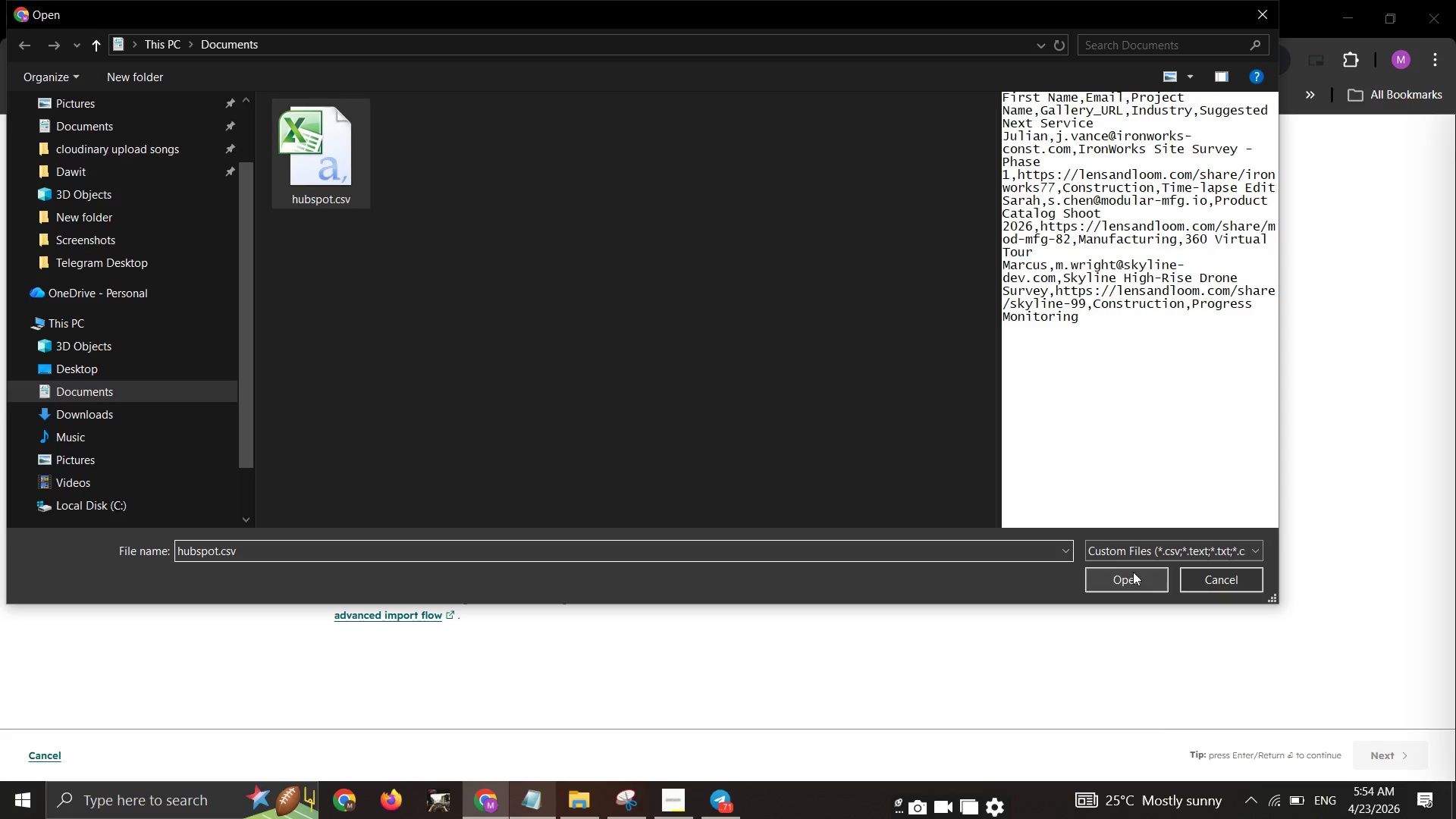 
left_click([1133, 572])
 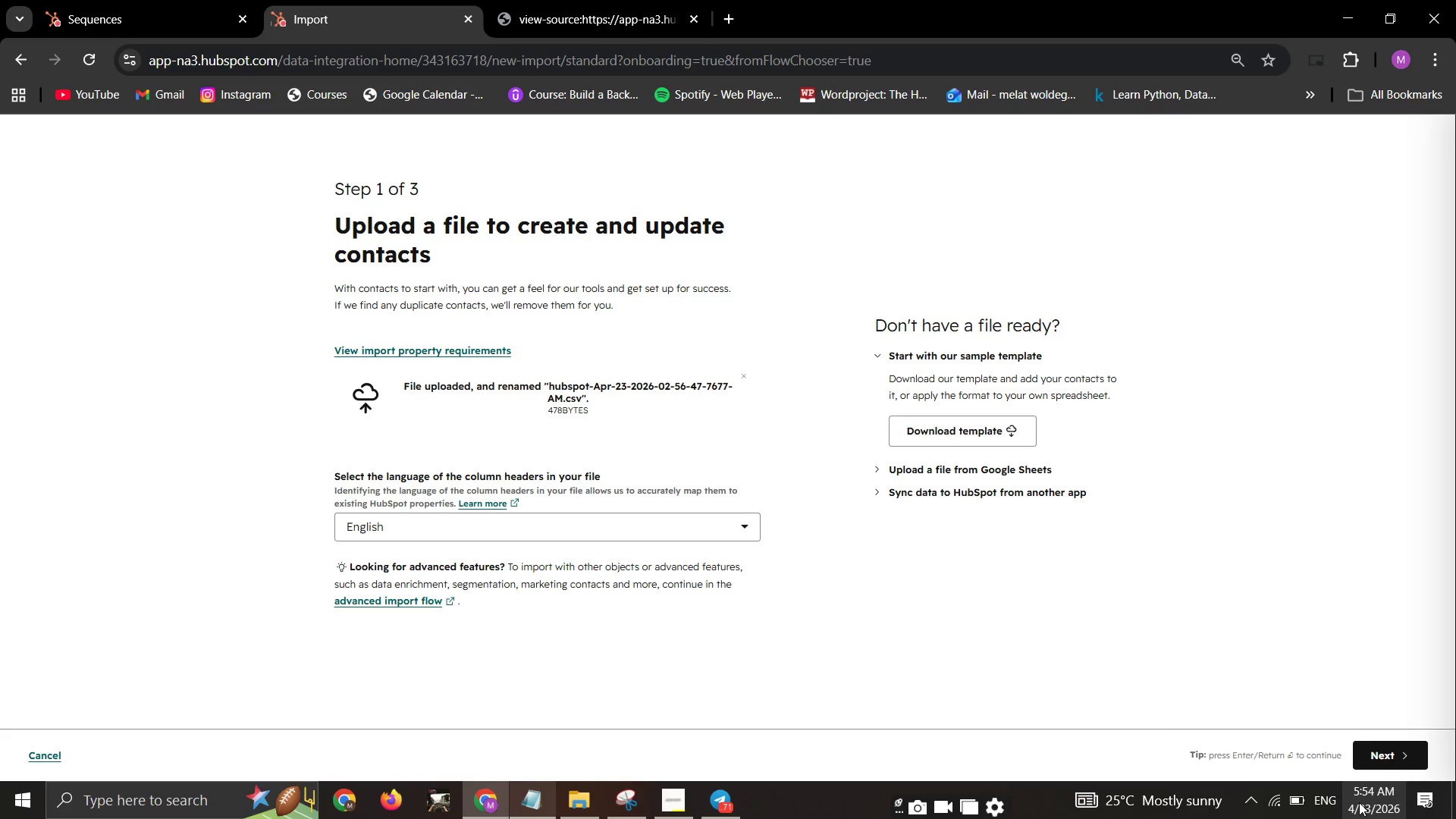 
left_click_drag(start_coordinate=[1379, 762], to_coordinate=[1383, 762])
 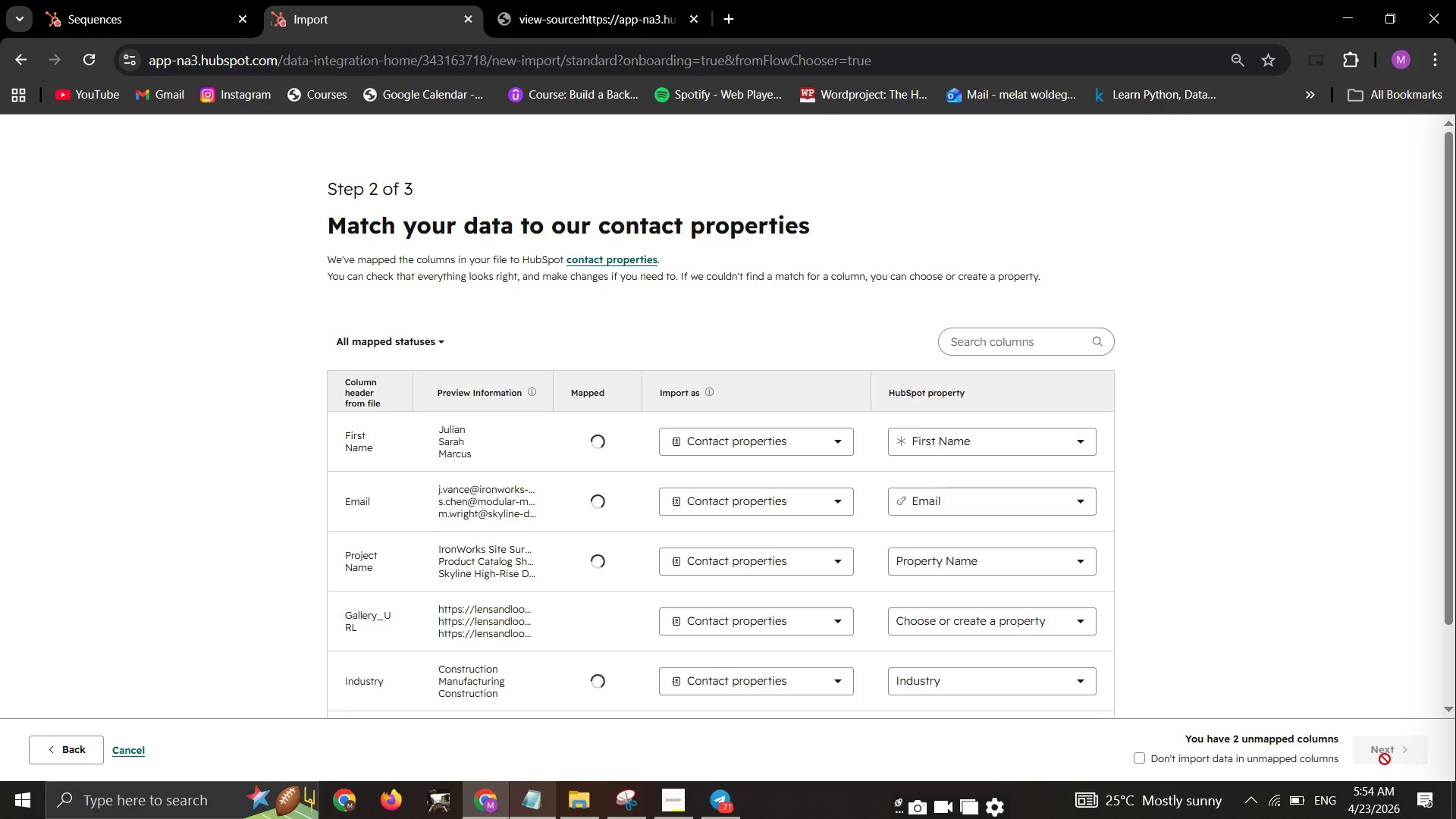 
scroll: coordinate [845, 598], scroll_direction: down, amount: 1.0
 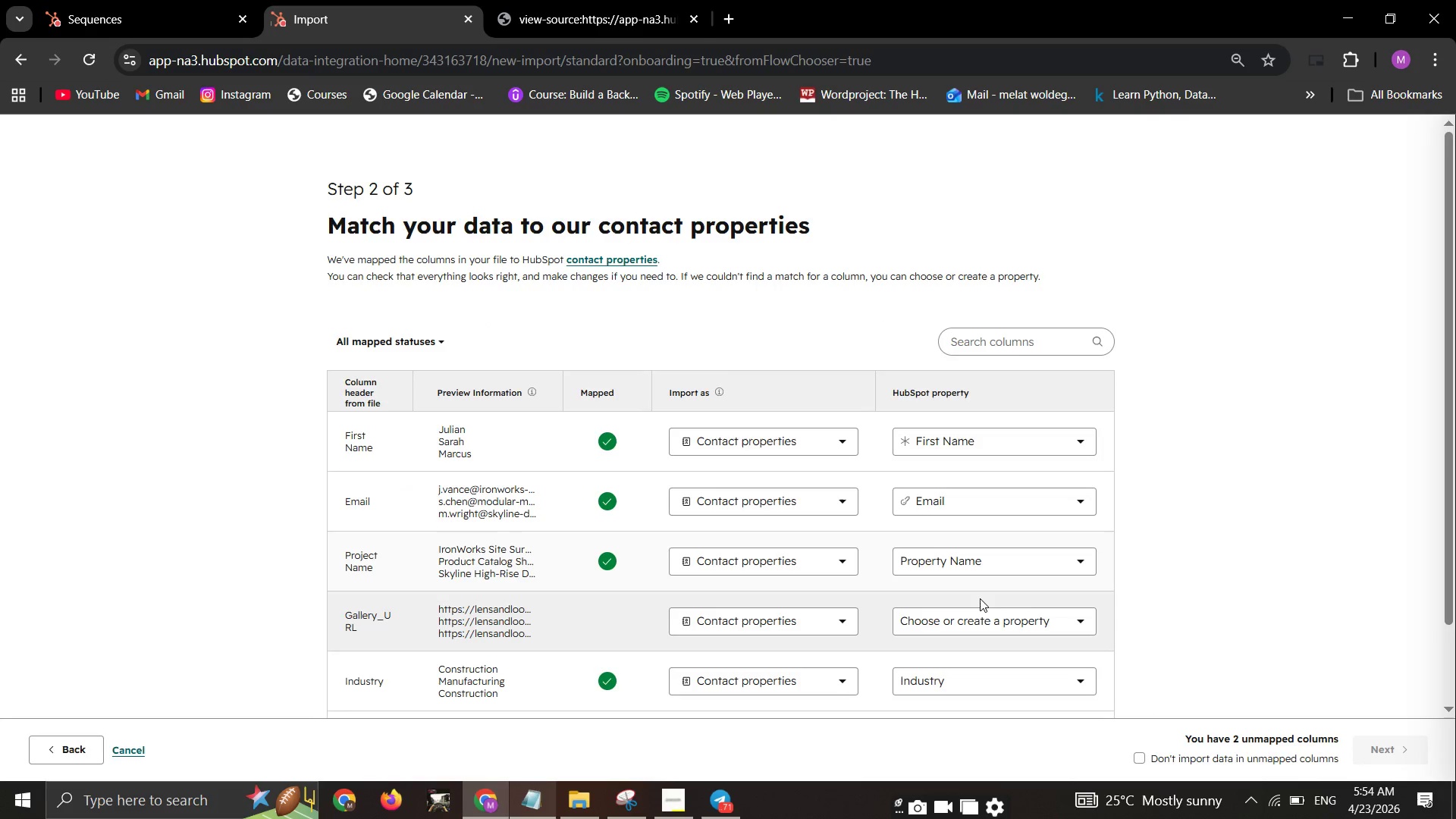 
mouse_move([990, 598])
 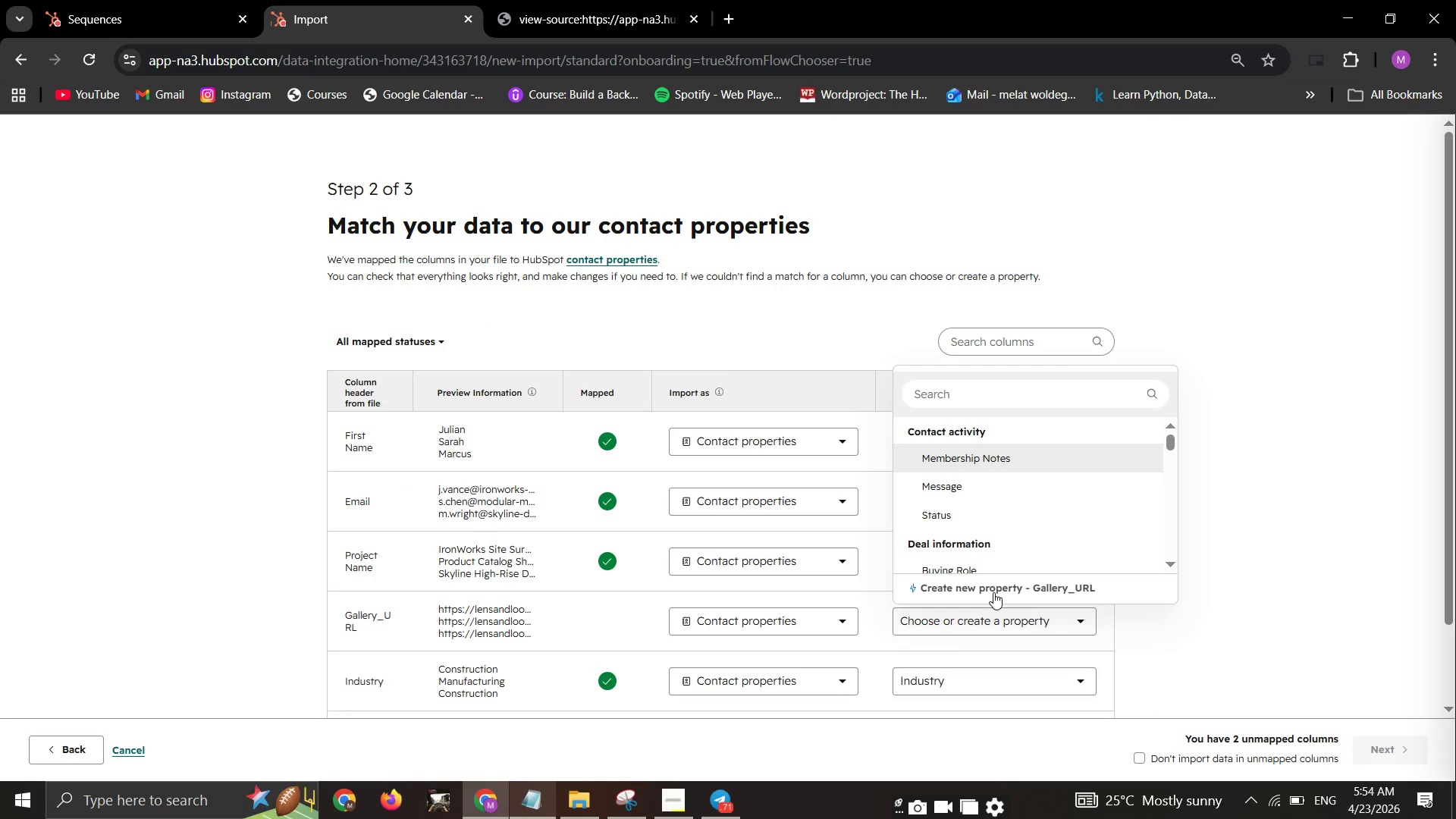 
left_click([993, 592])
 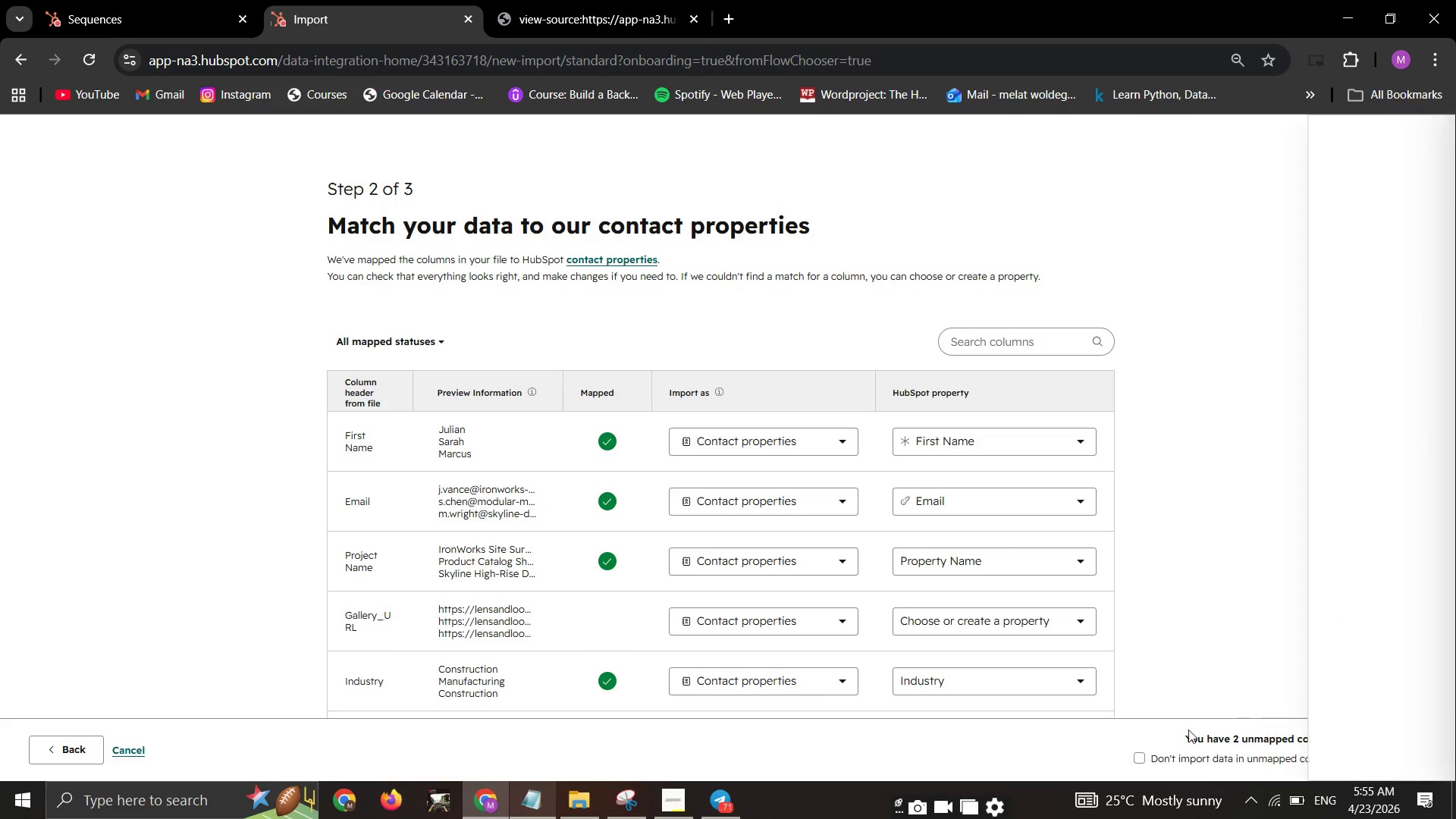 
wait(8.83)
 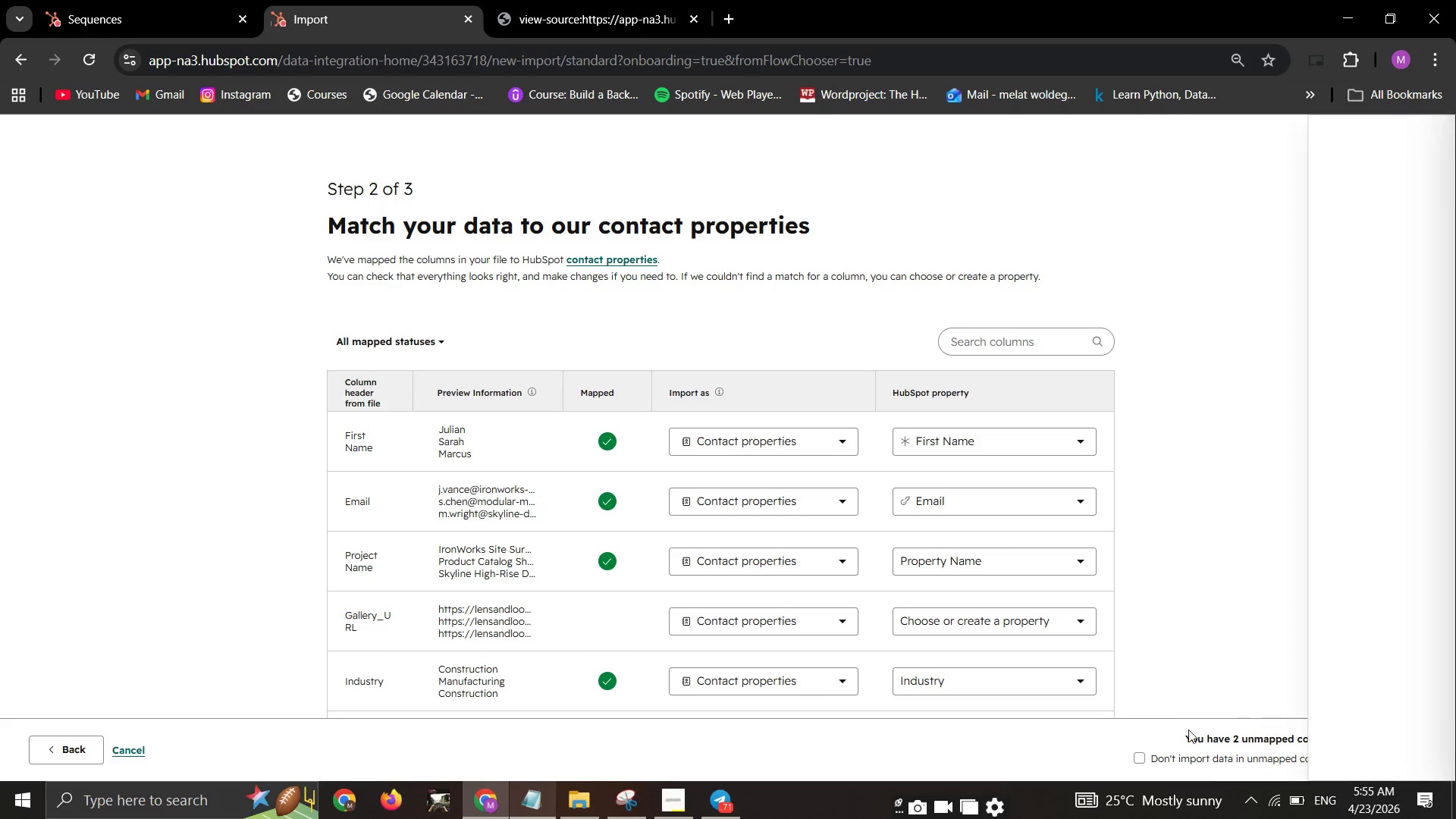 
left_click([1097, 759])
 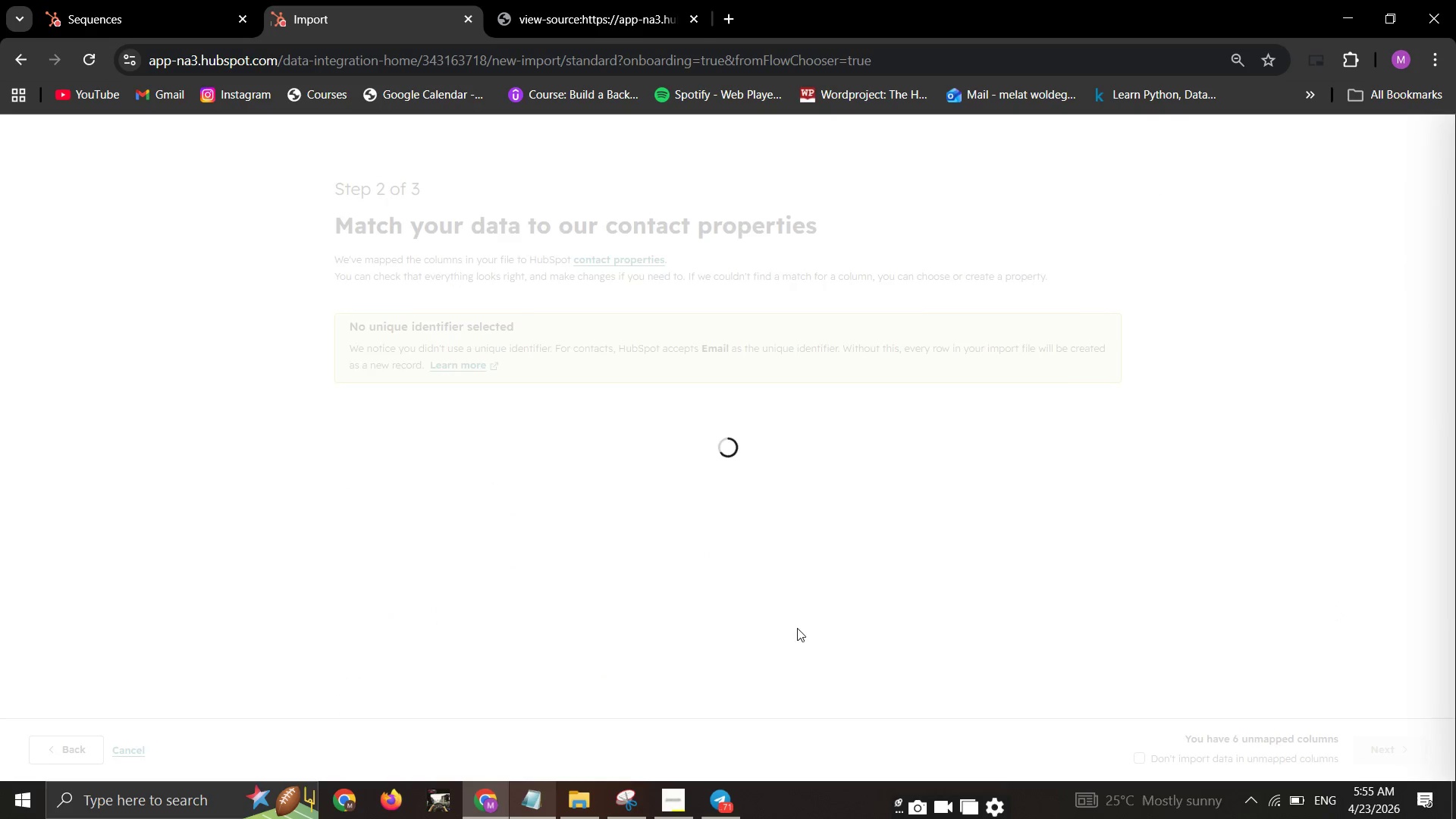 
scroll: coordinate [851, 619], scroll_direction: down, amount: 7.0
 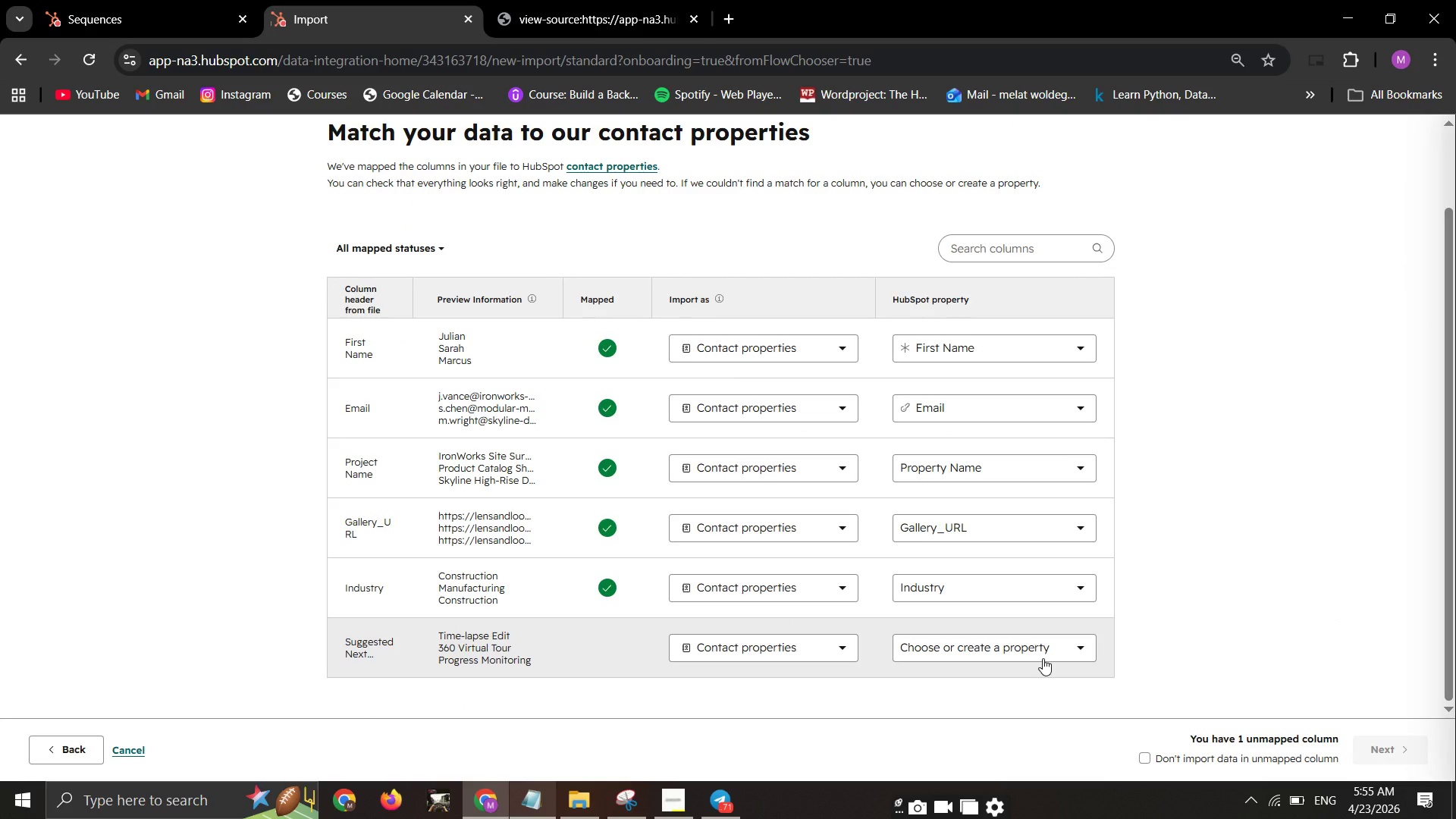 
left_click([1043, 658])
 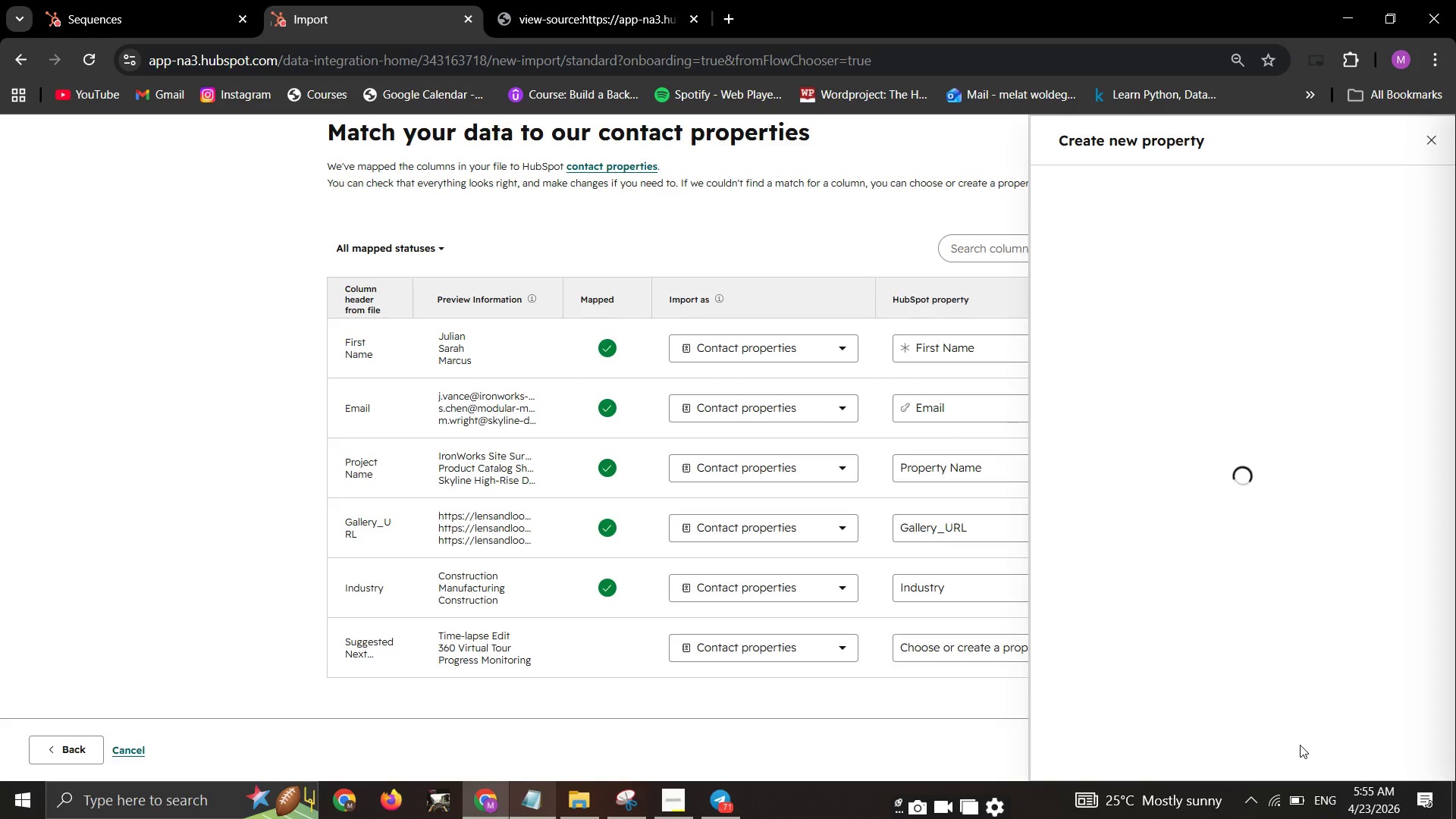 
wait(7.81)
 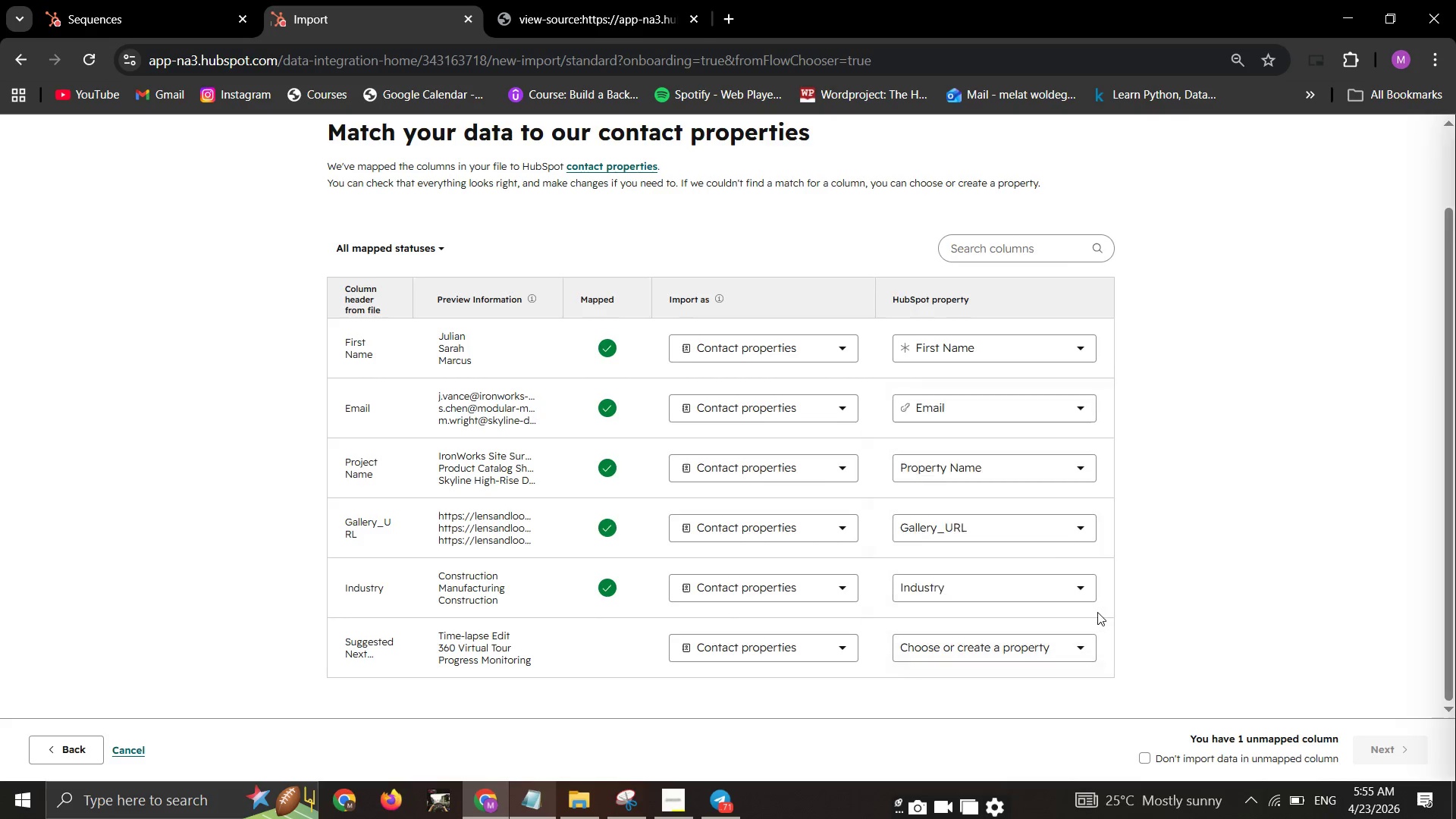 
left_click([1113, 742])
 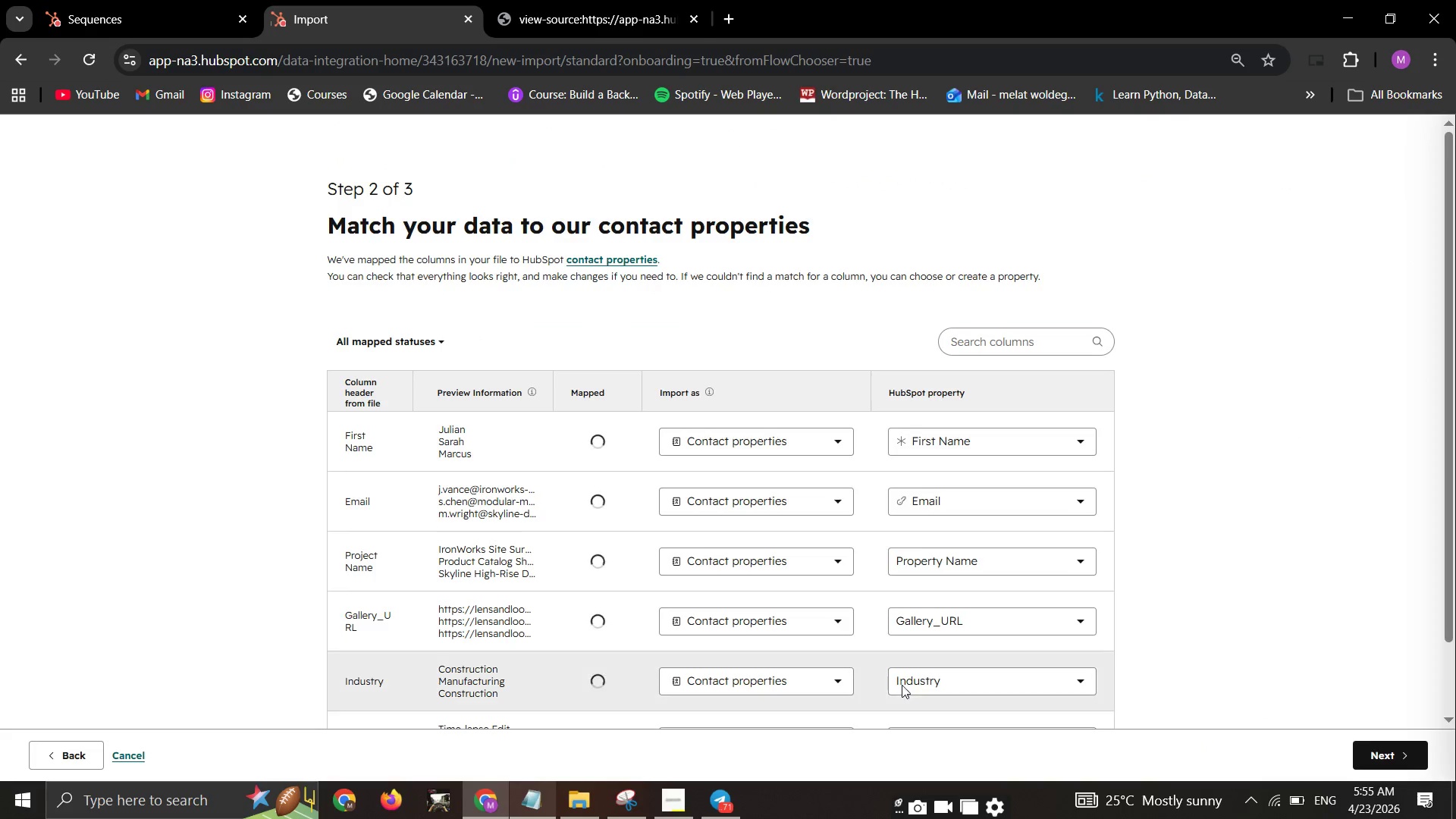 
scroll: coordinate [1061, 662], scroll_direction: down, amount: 8.0
 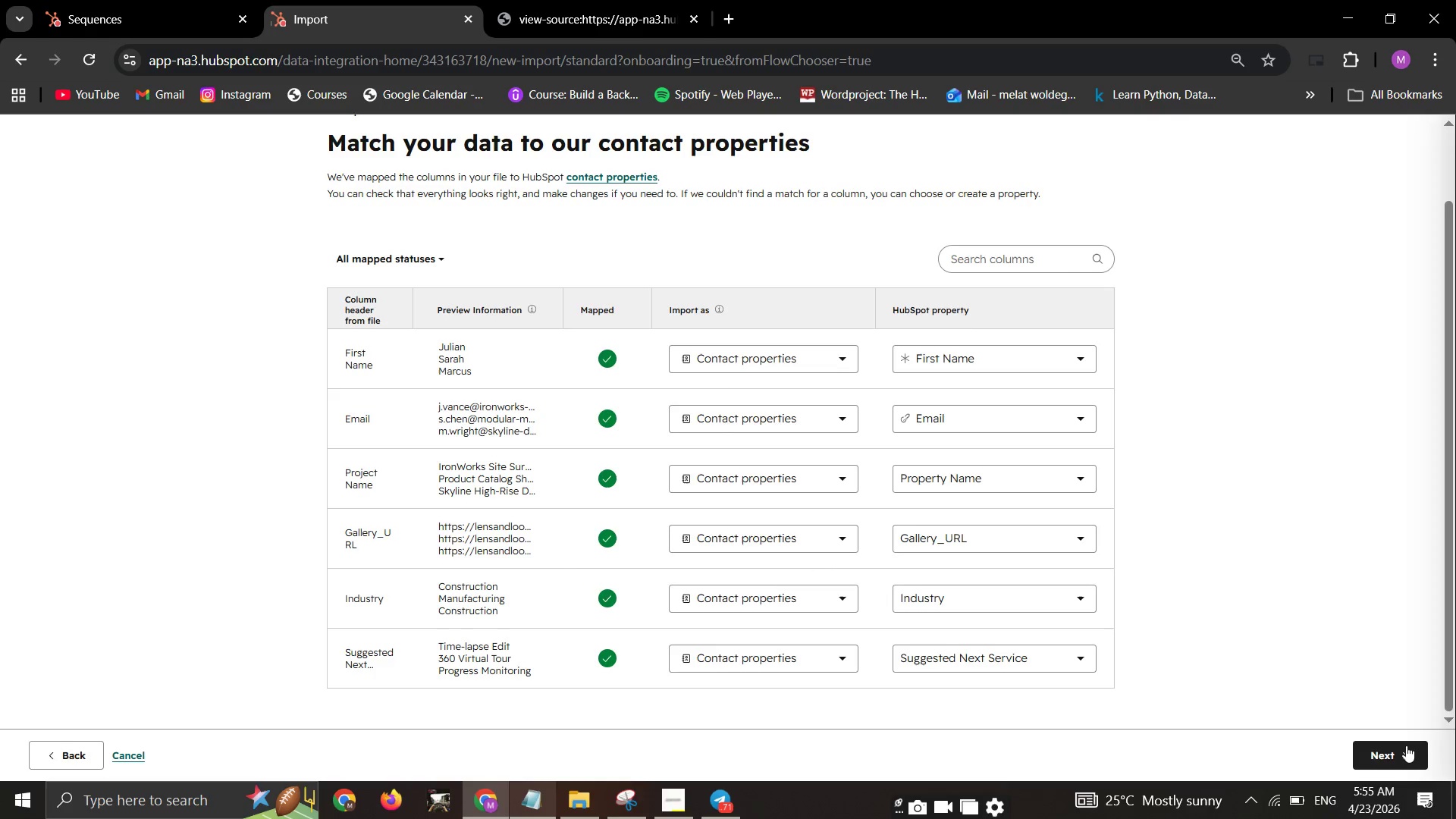 
left_click([1400, 755])
 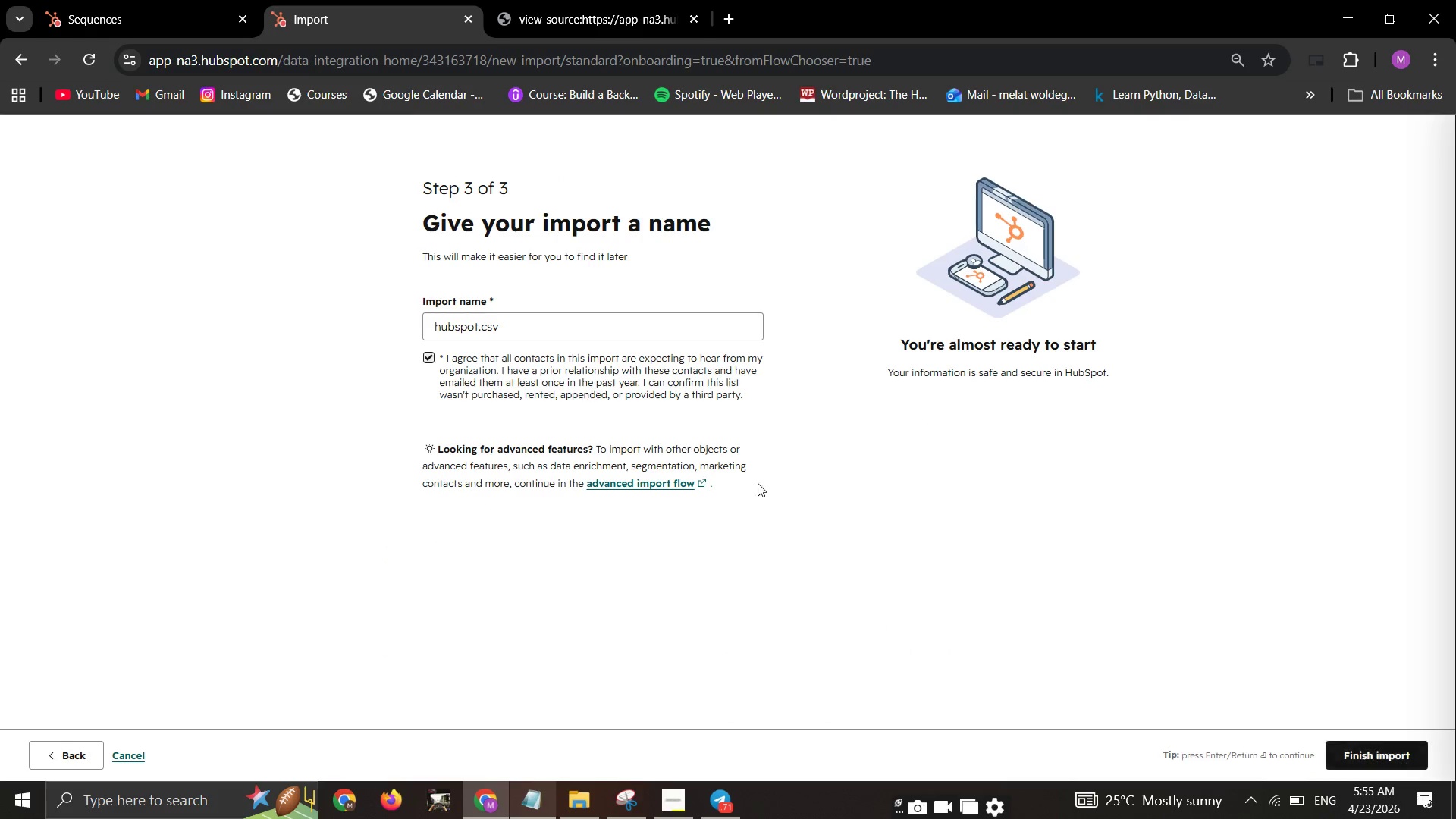 
wait(5.12)
 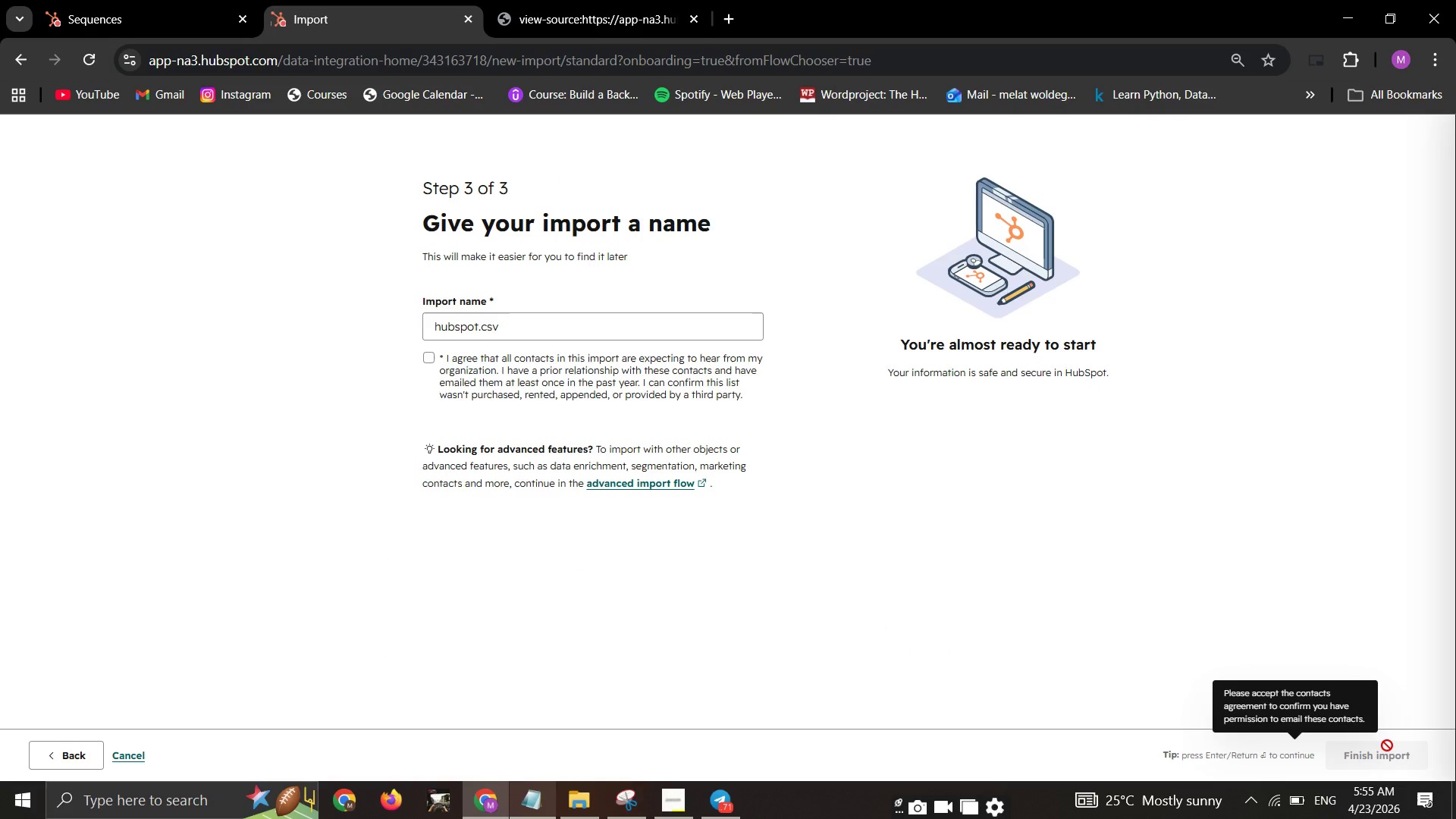 
left_click([1334, 758])
 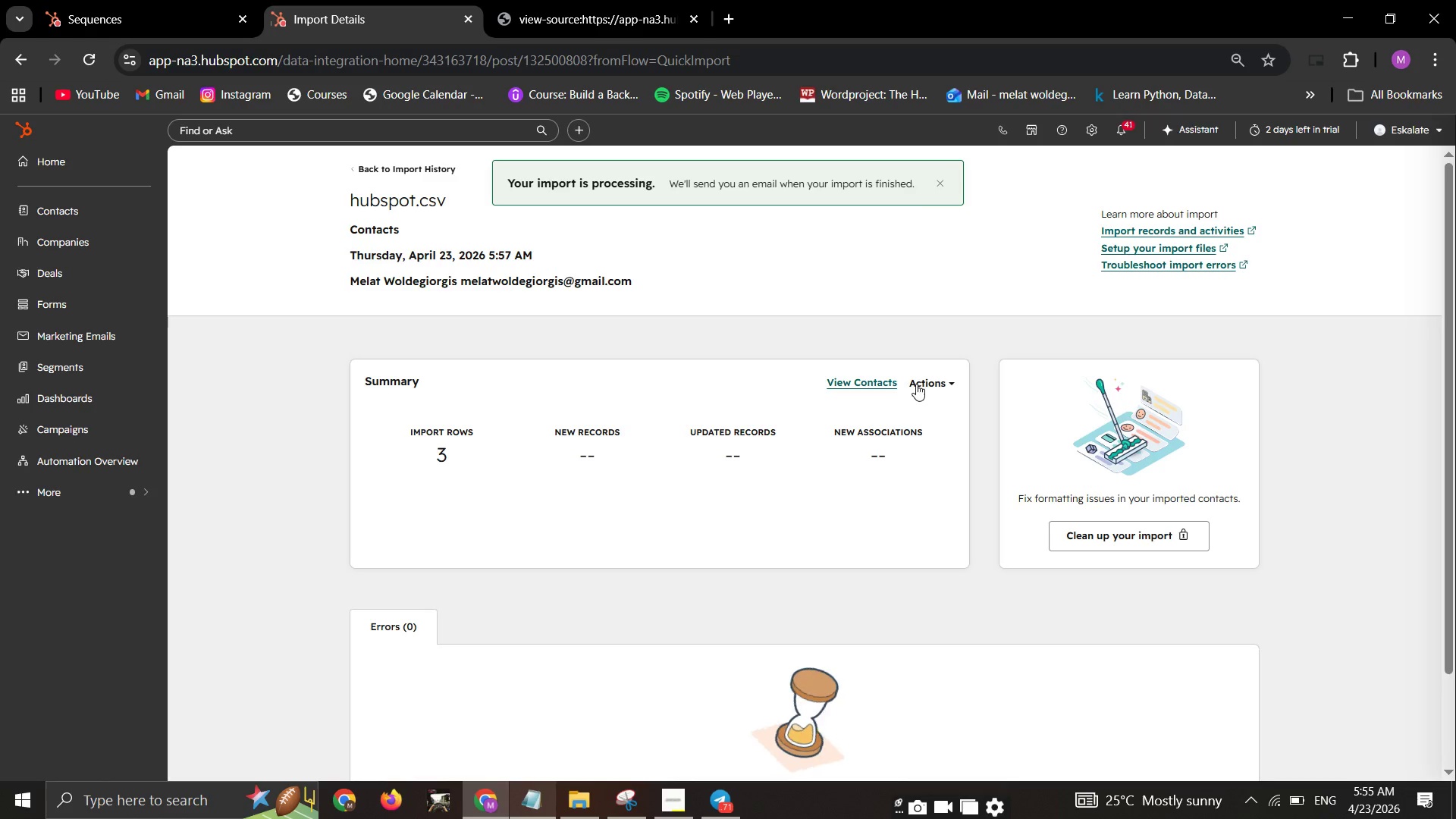 
wait(5.92)
 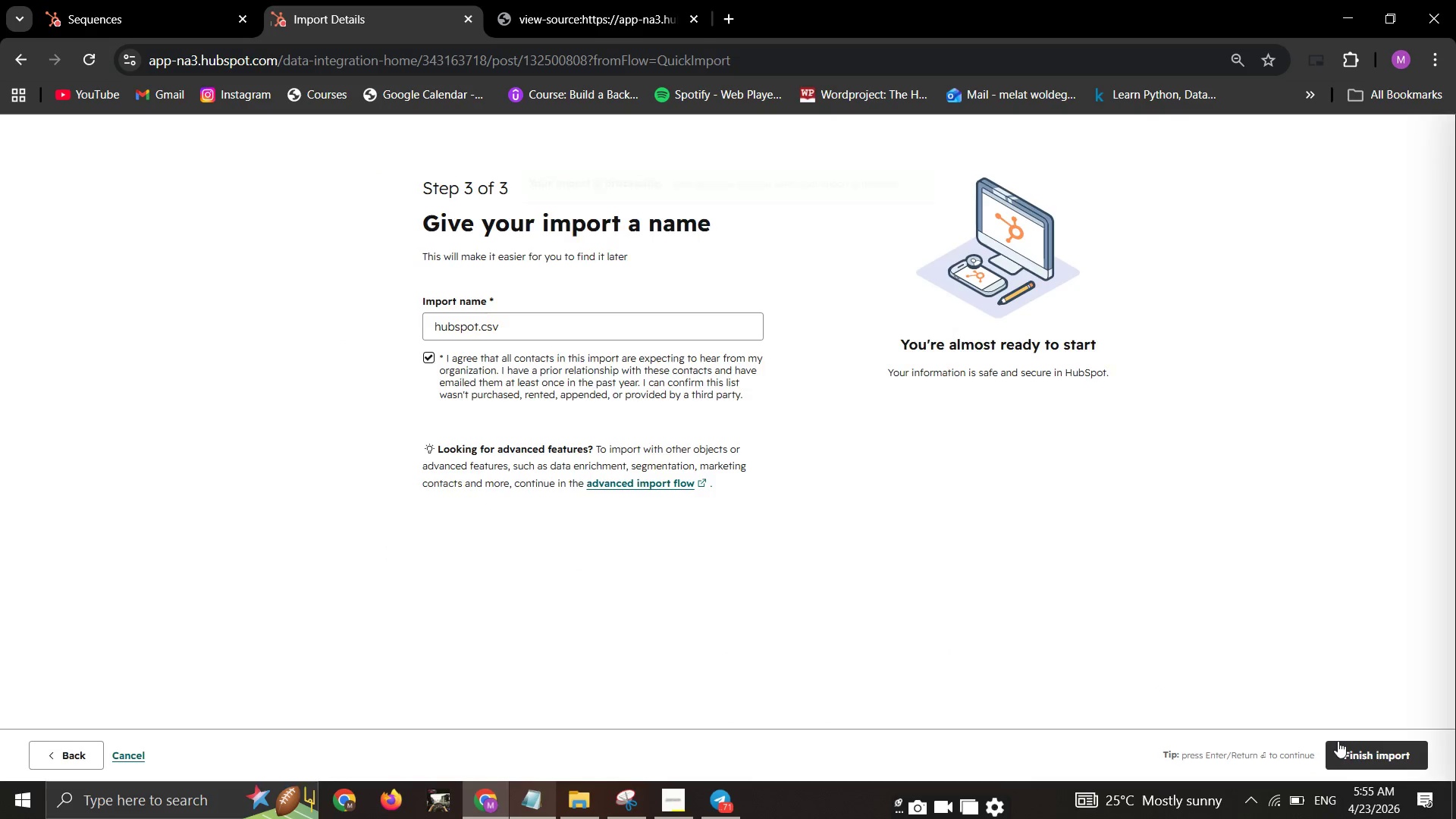 
left_click([140, 492])
 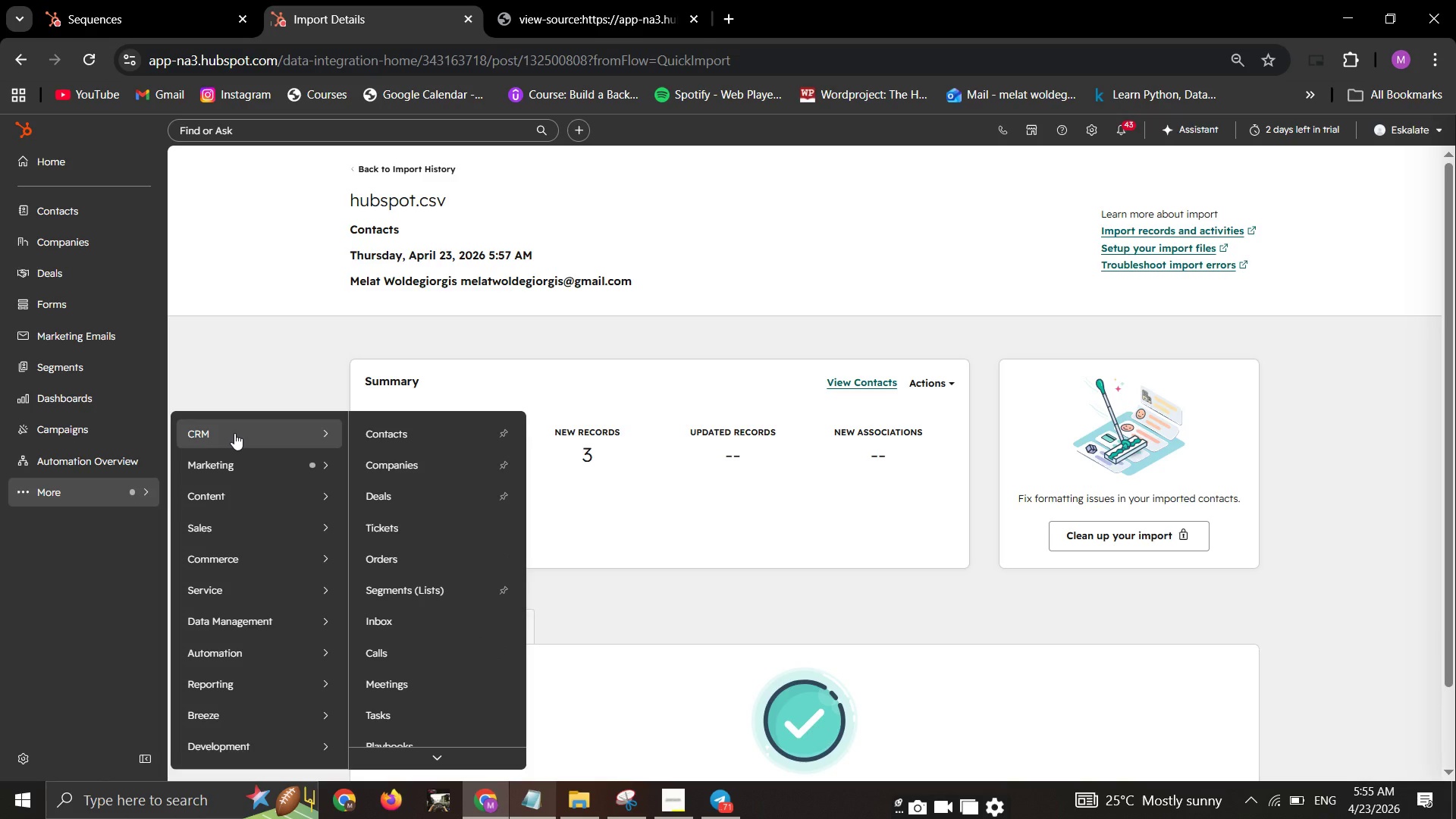 
wait(30.91)
 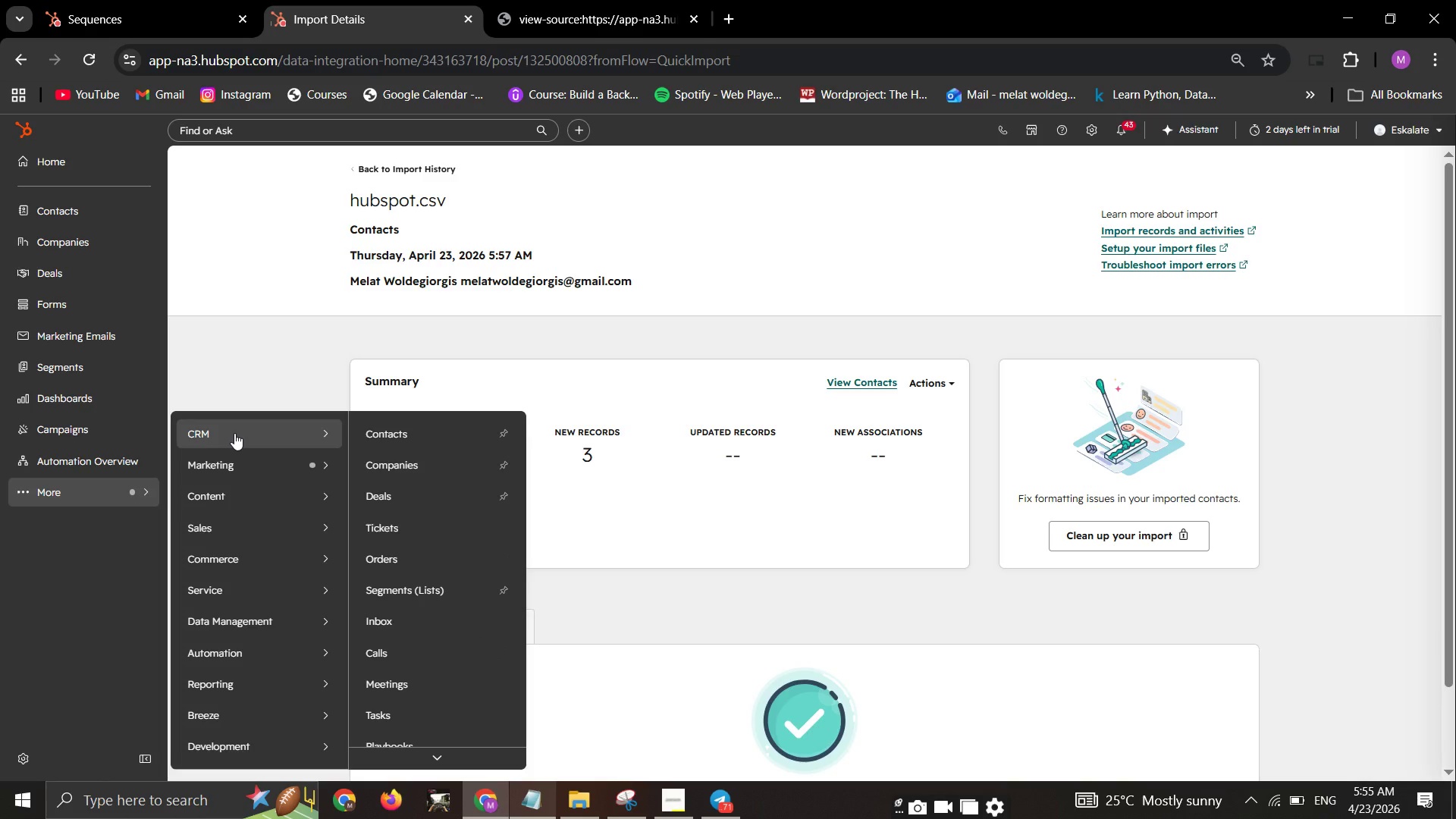 
left_click([394, 519])
 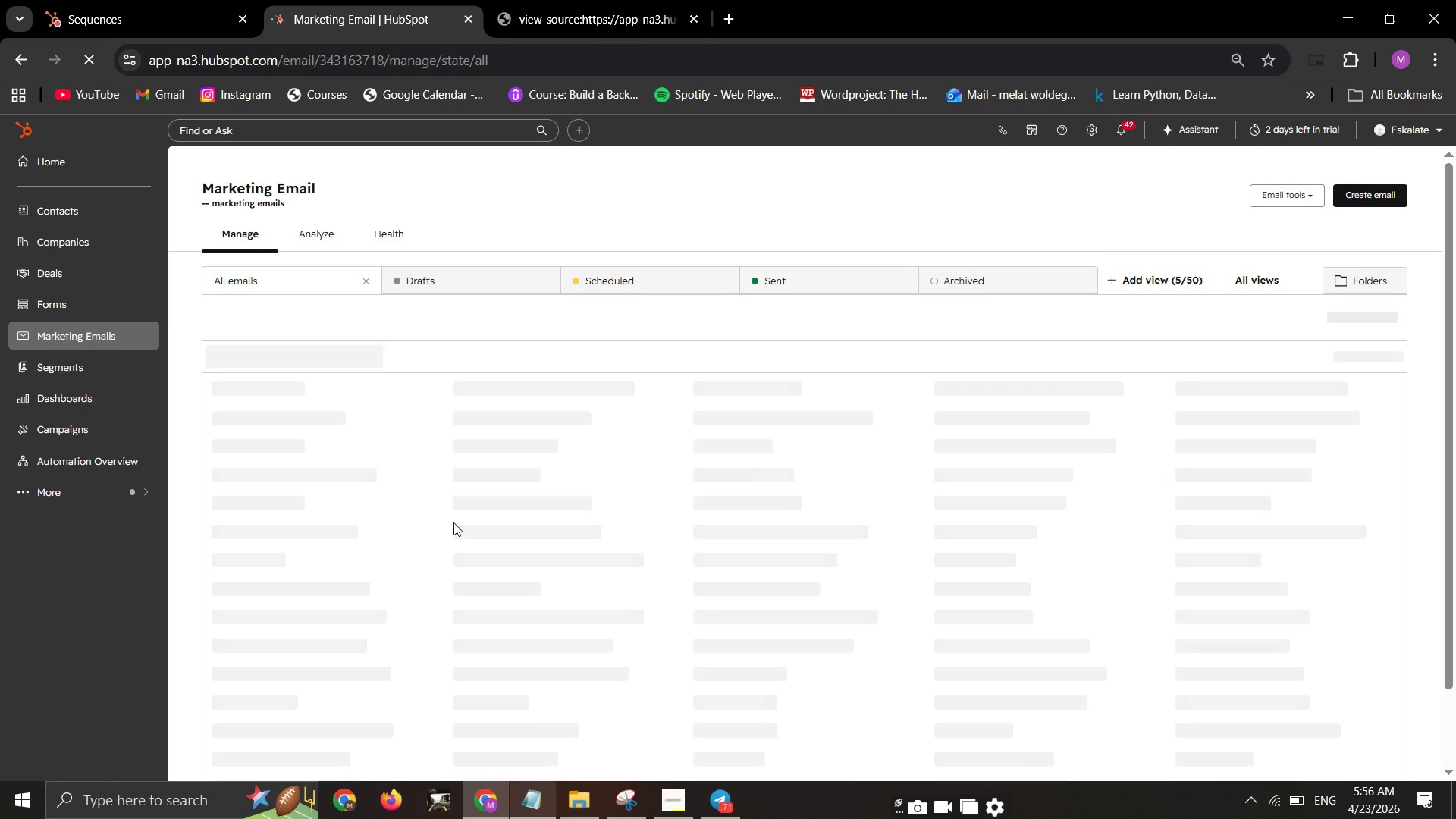 
wait(15.61)
 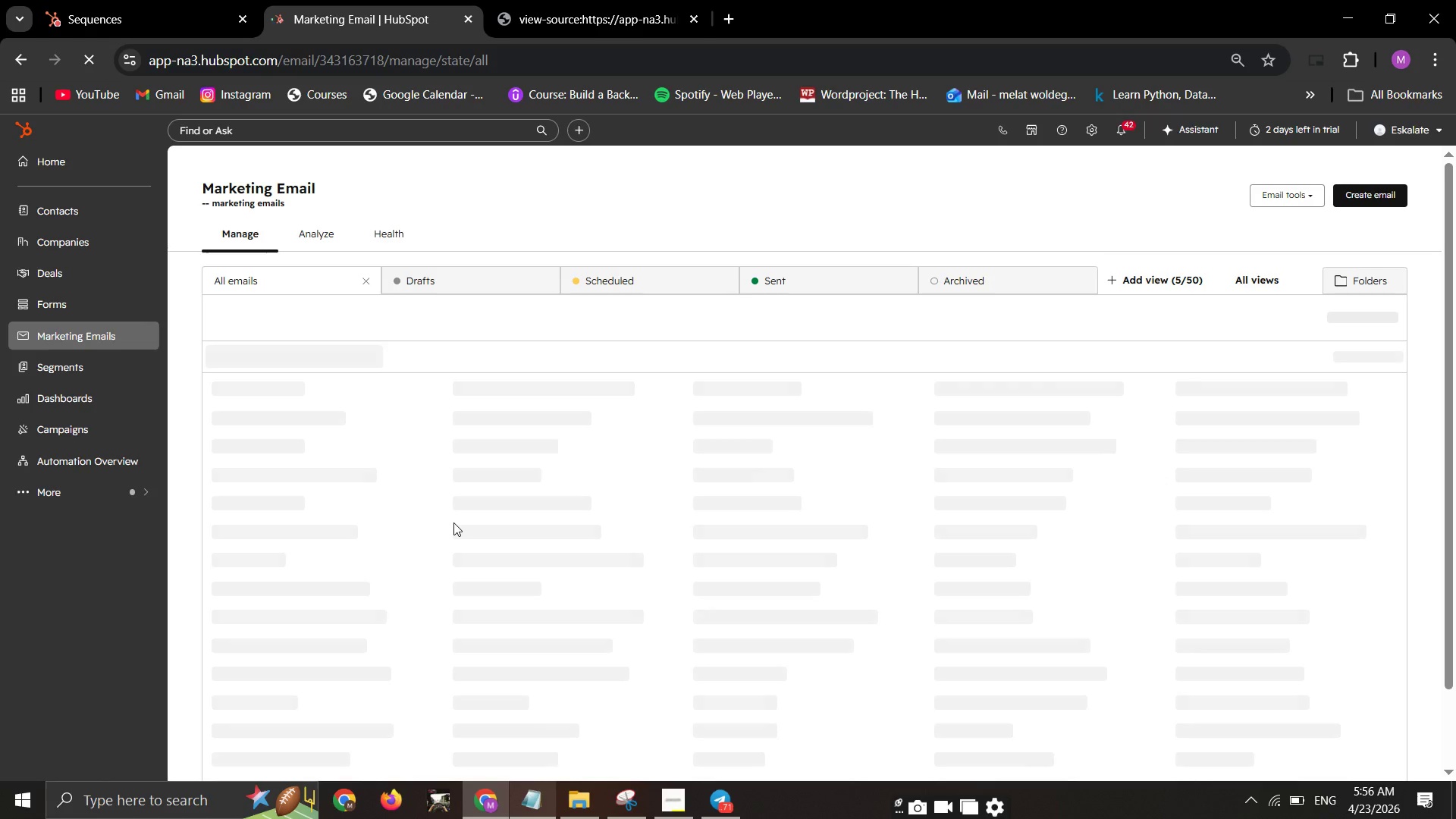 
left_click([1376, 192])
 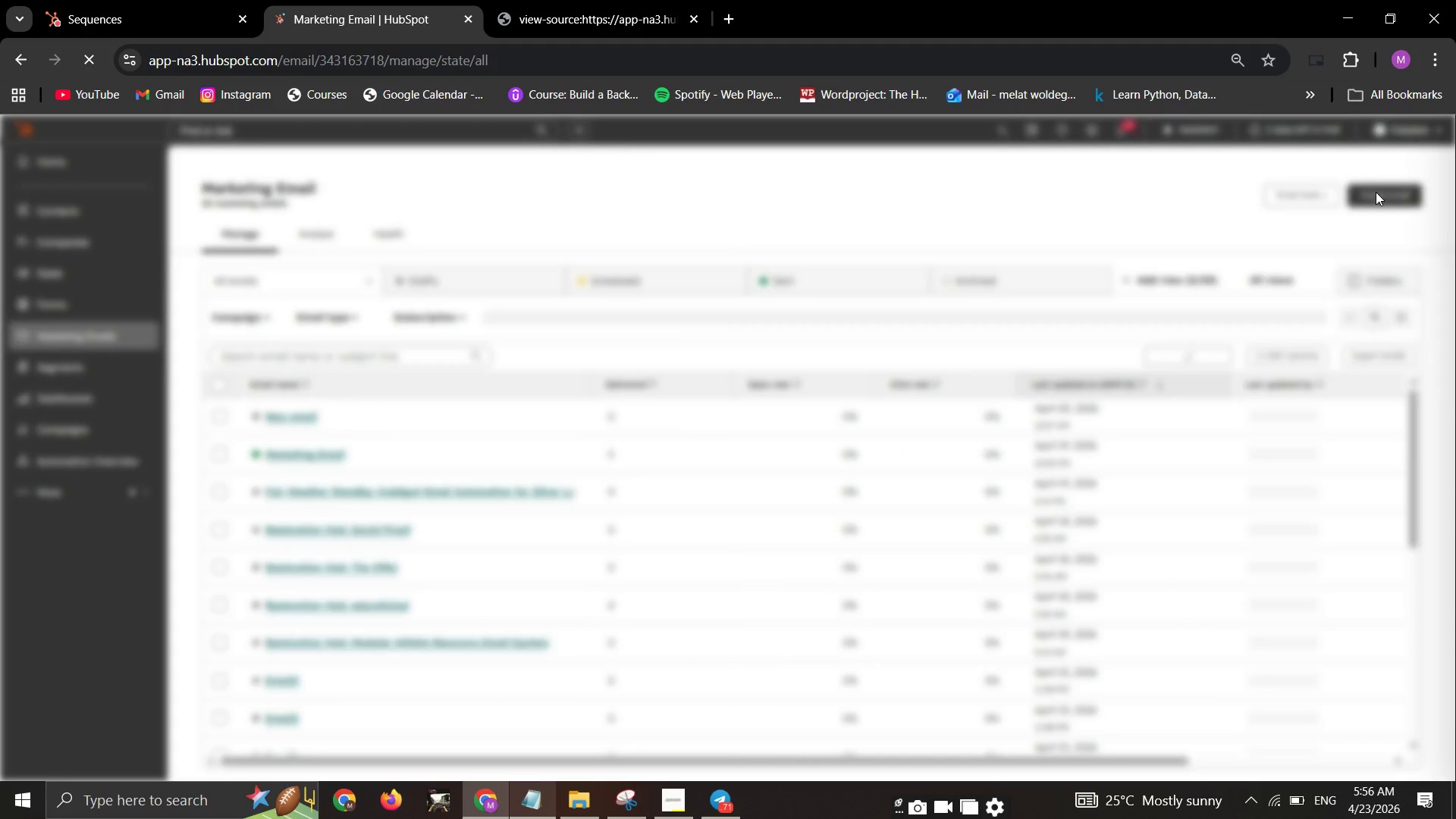 
left_click([1311, 233])
 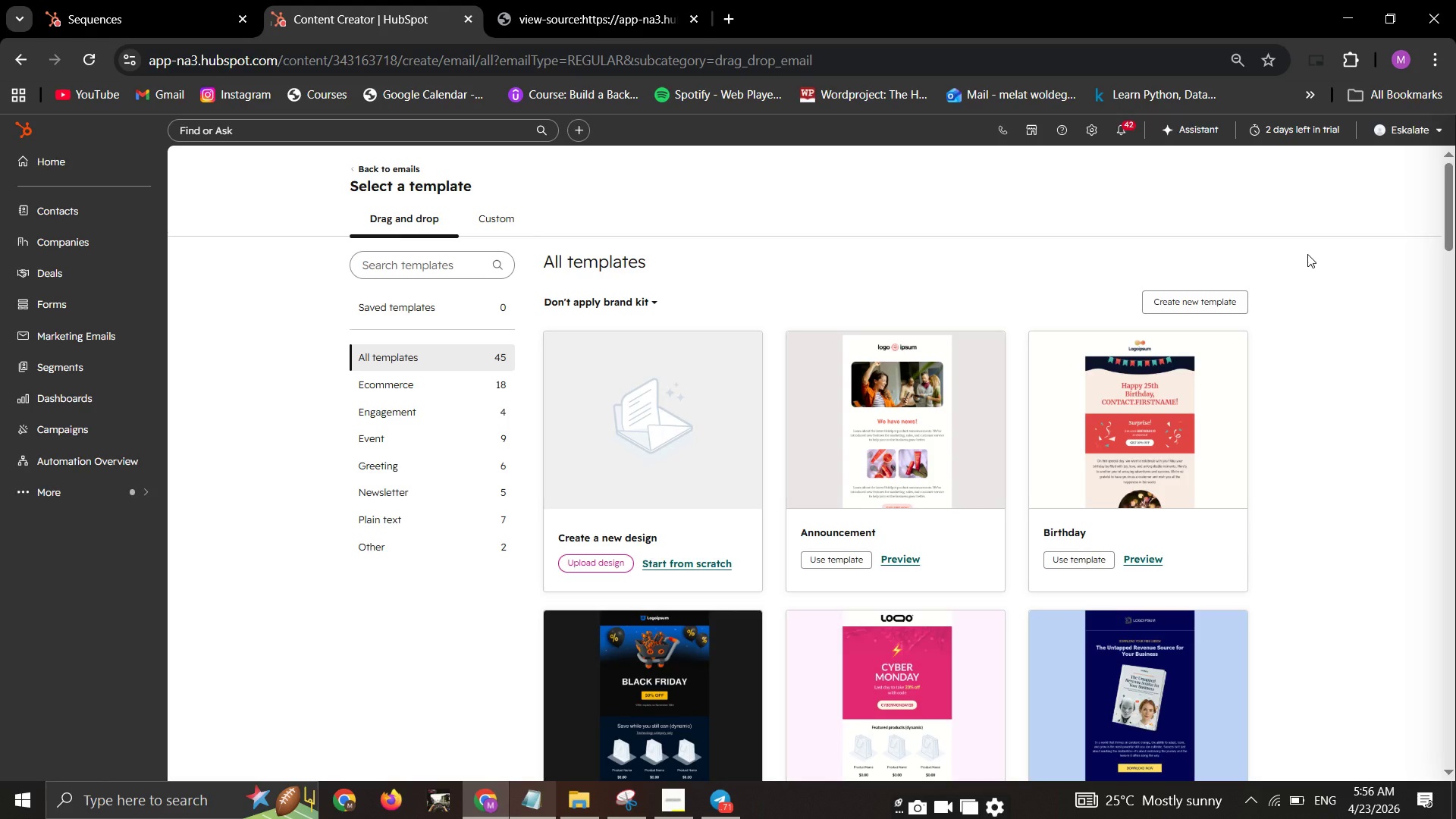 
wait(26.12)
 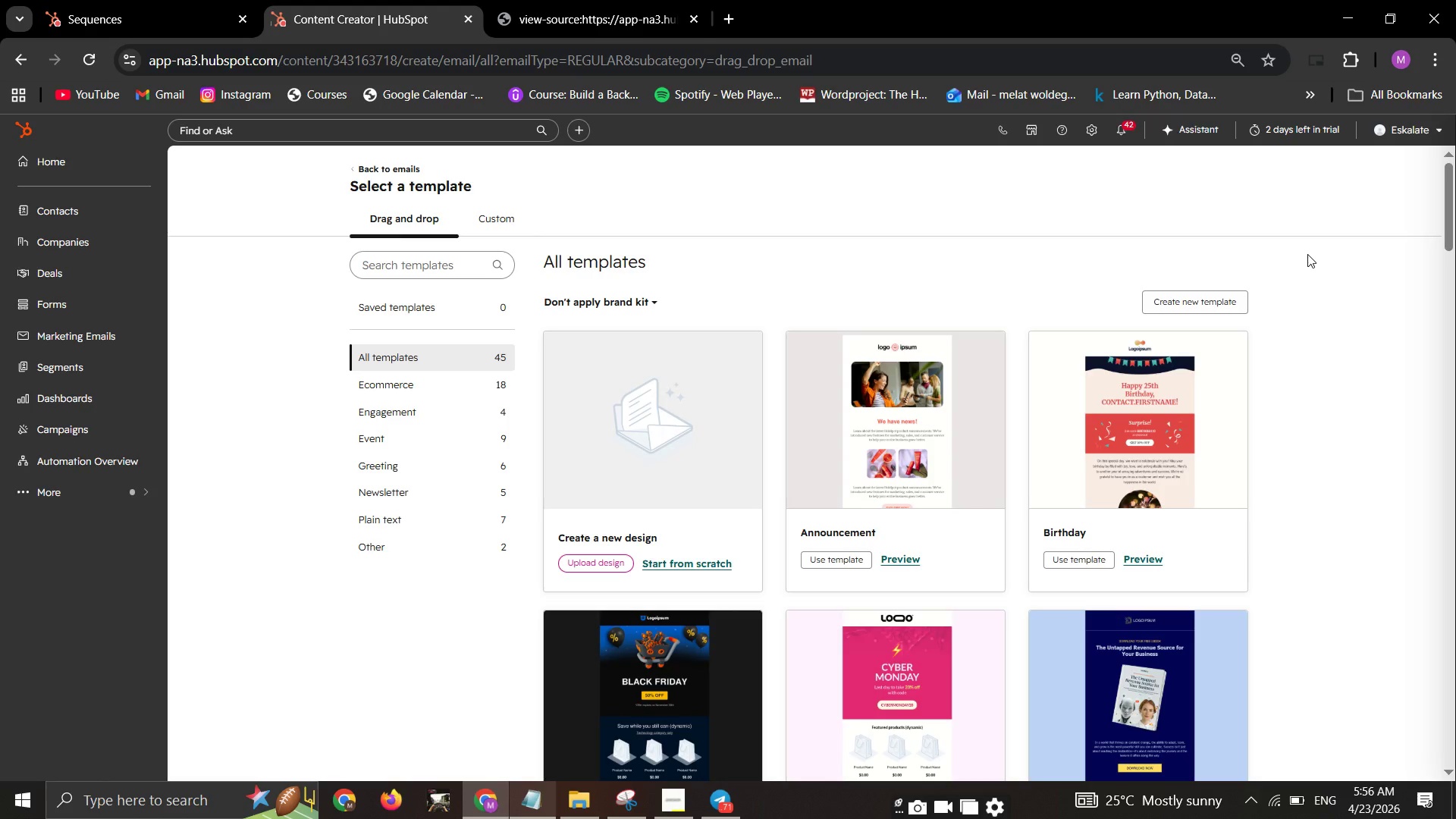 
left_click([683, 563])